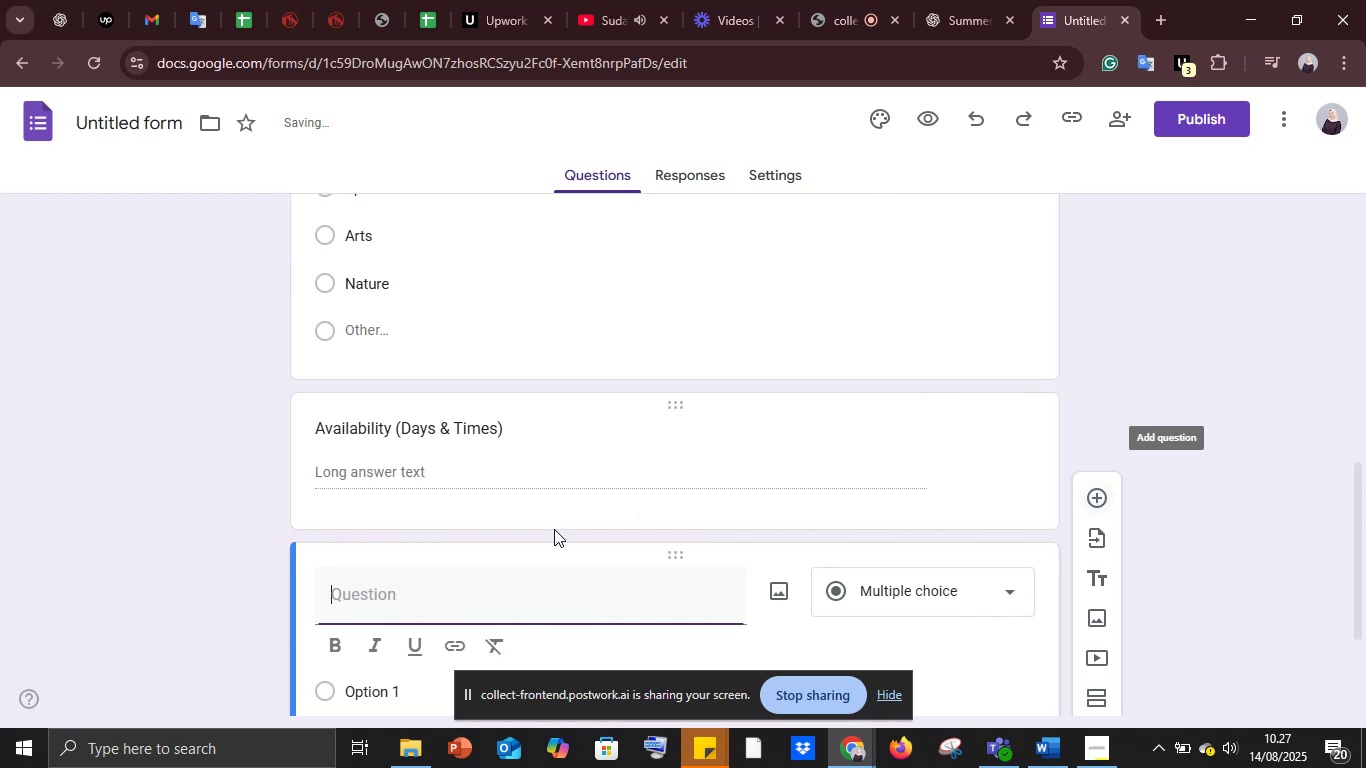 
key(Control+V)
 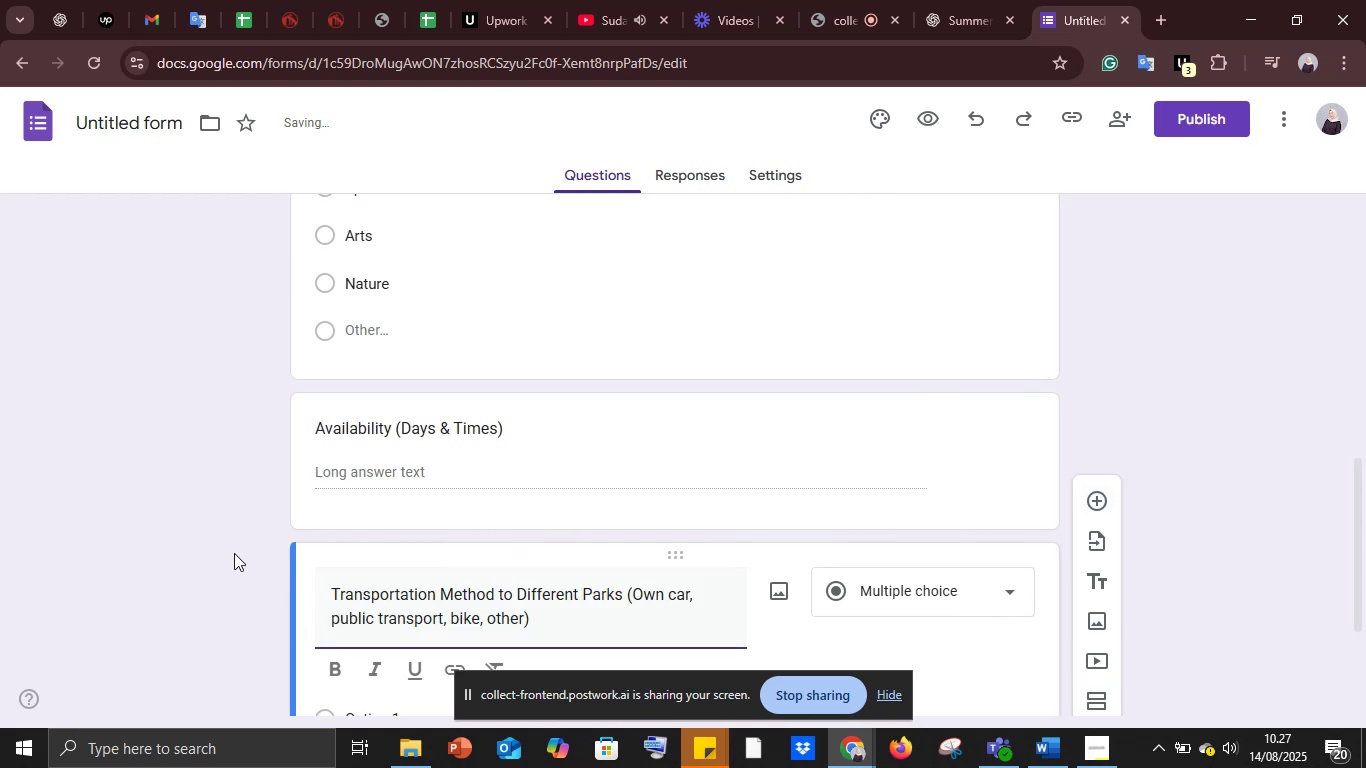 
scroll: coordinate [234, 551], scroll_direction: down, amount: 3.0
 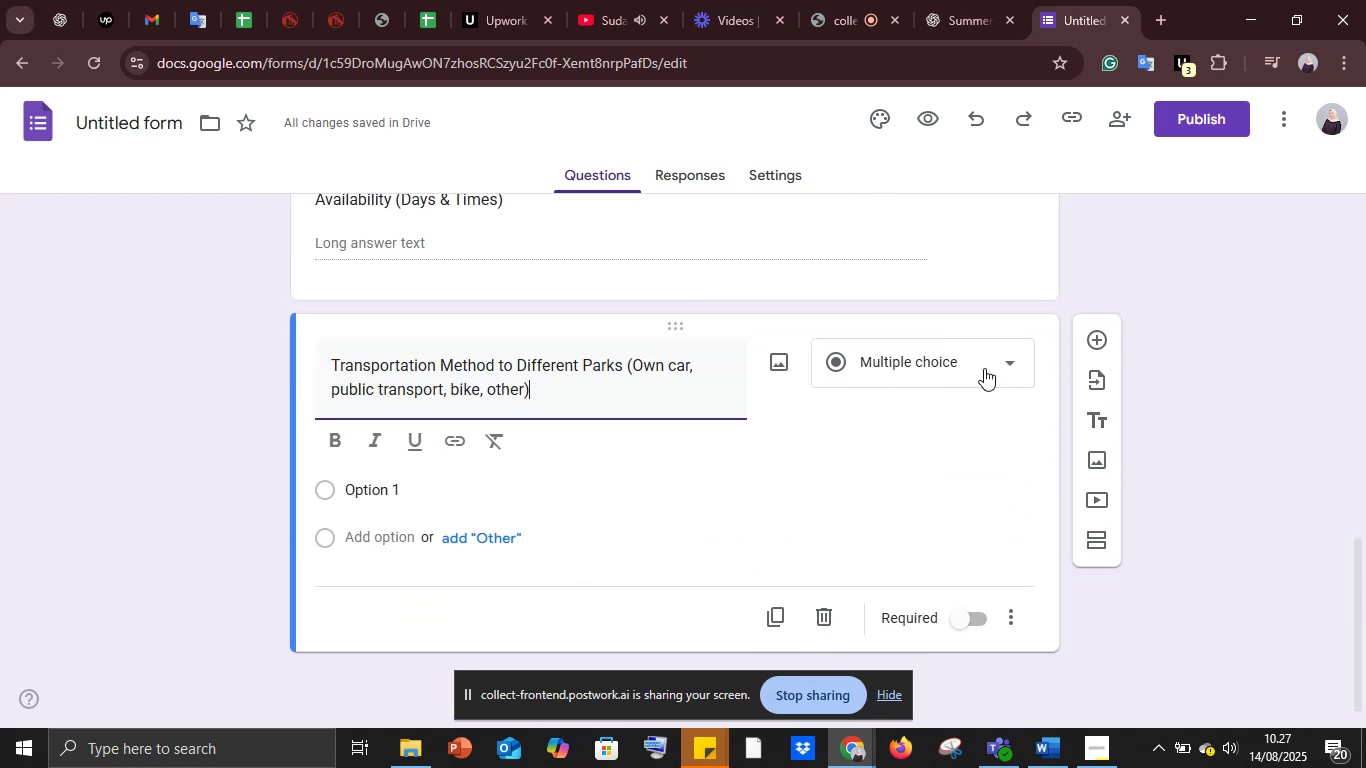 
left_click([982, 359])
 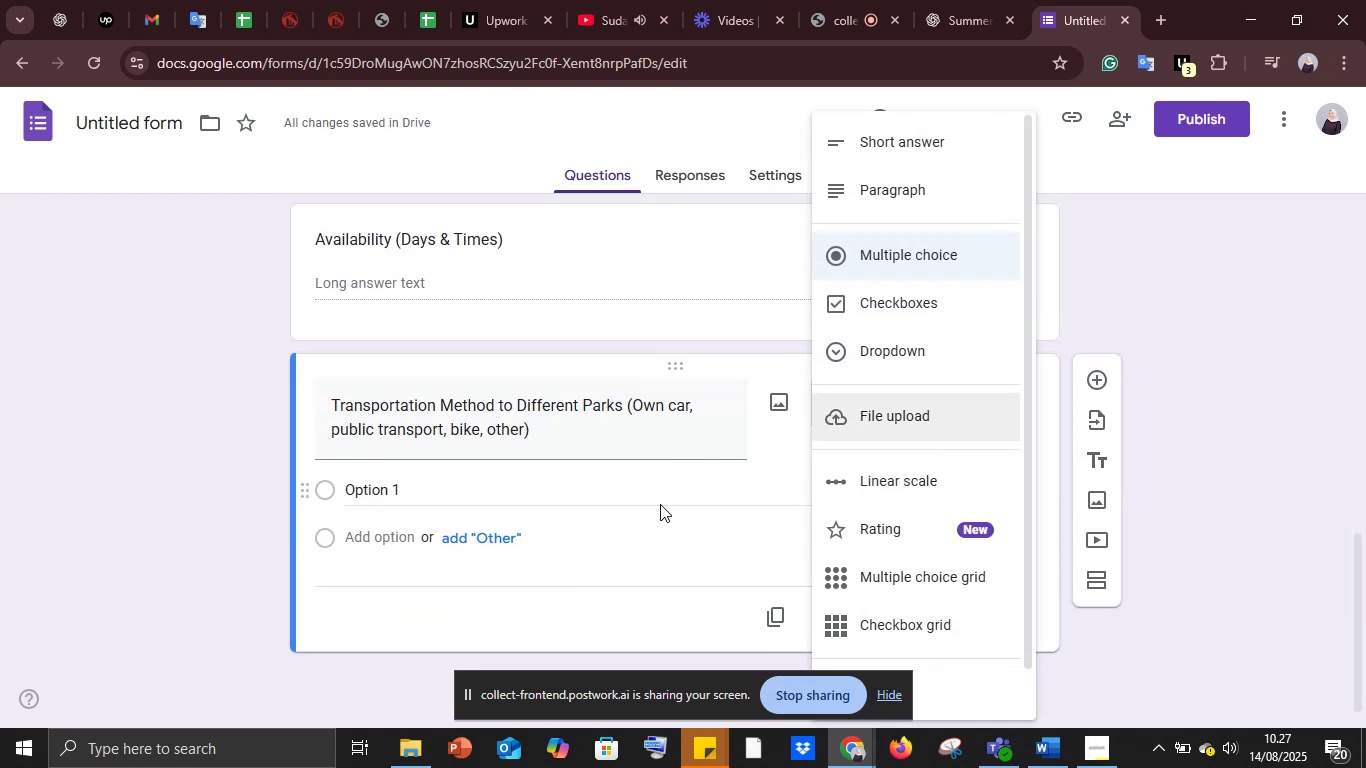 
left_click([656, 504])
 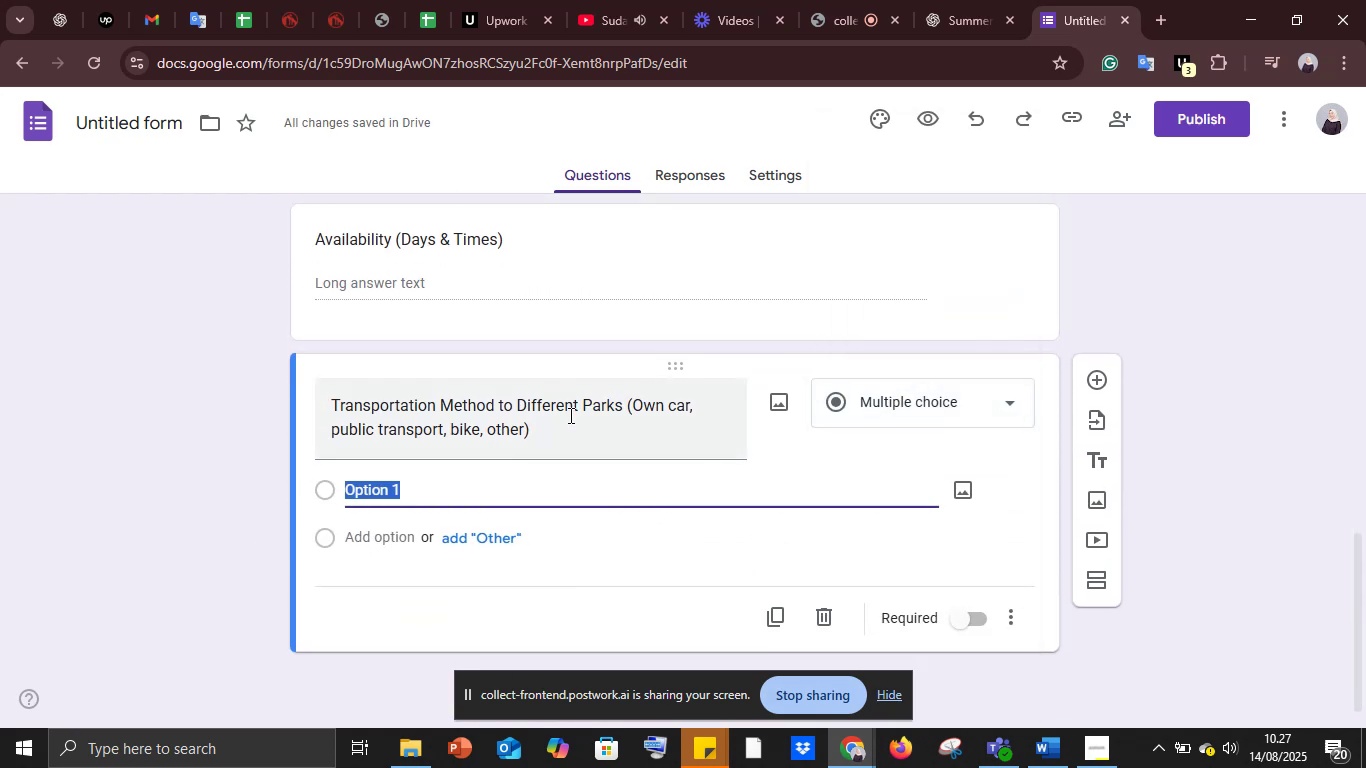 
left_click([554, 431])
 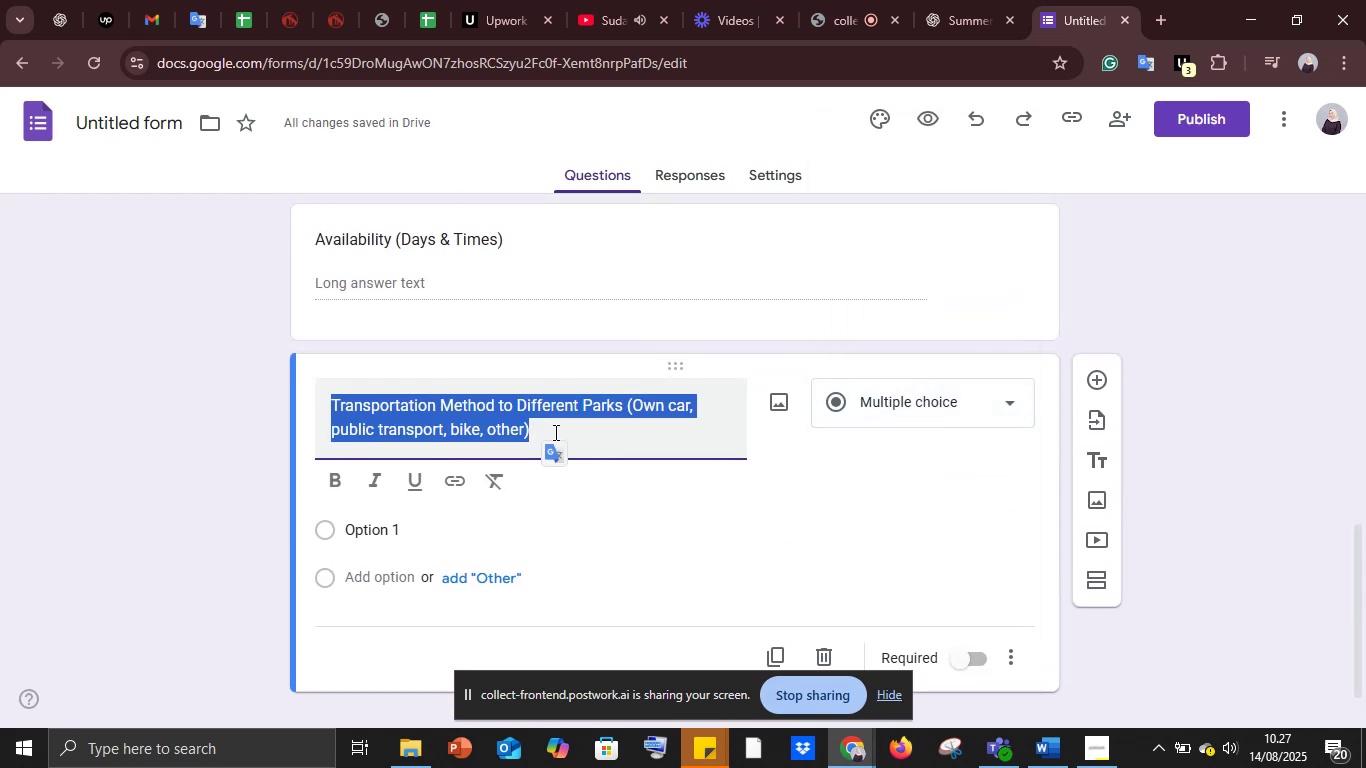 
key(Control+C)
 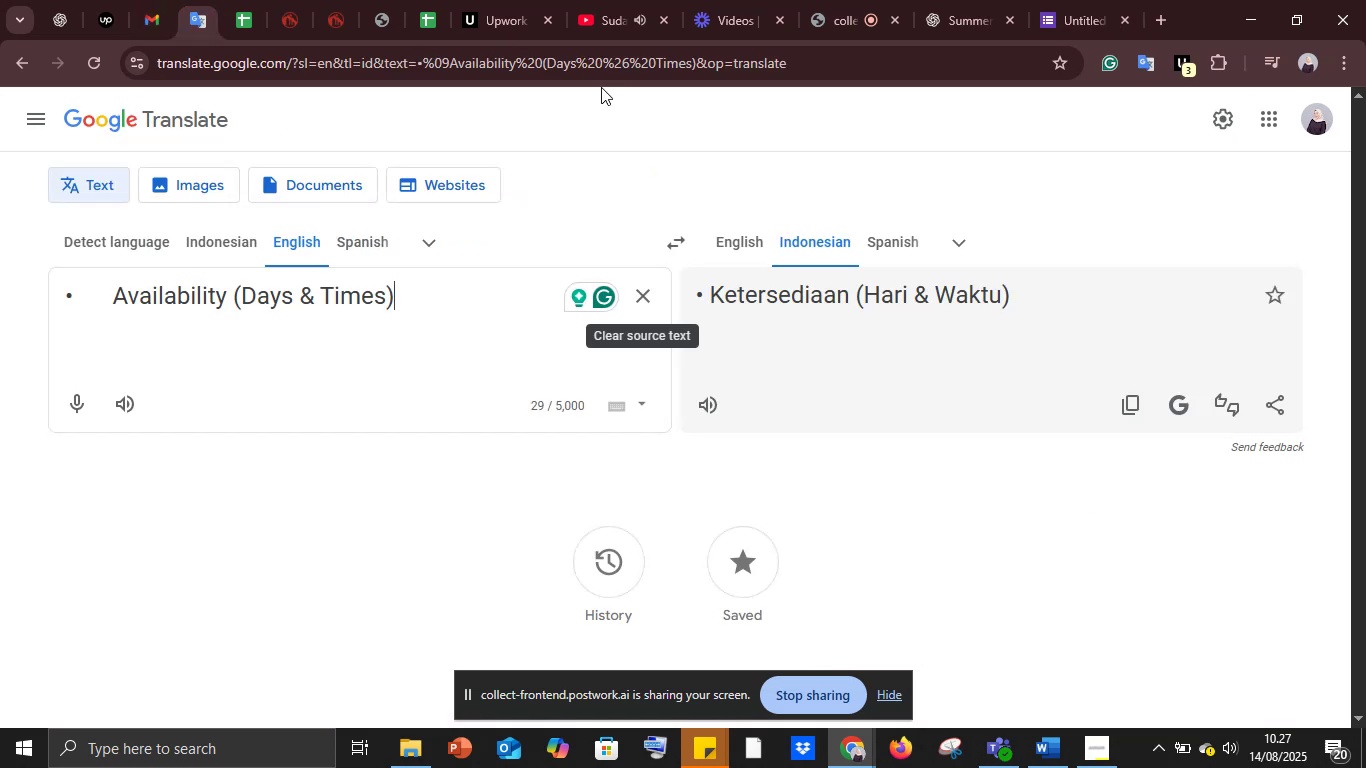 
left_click([645, 287])
 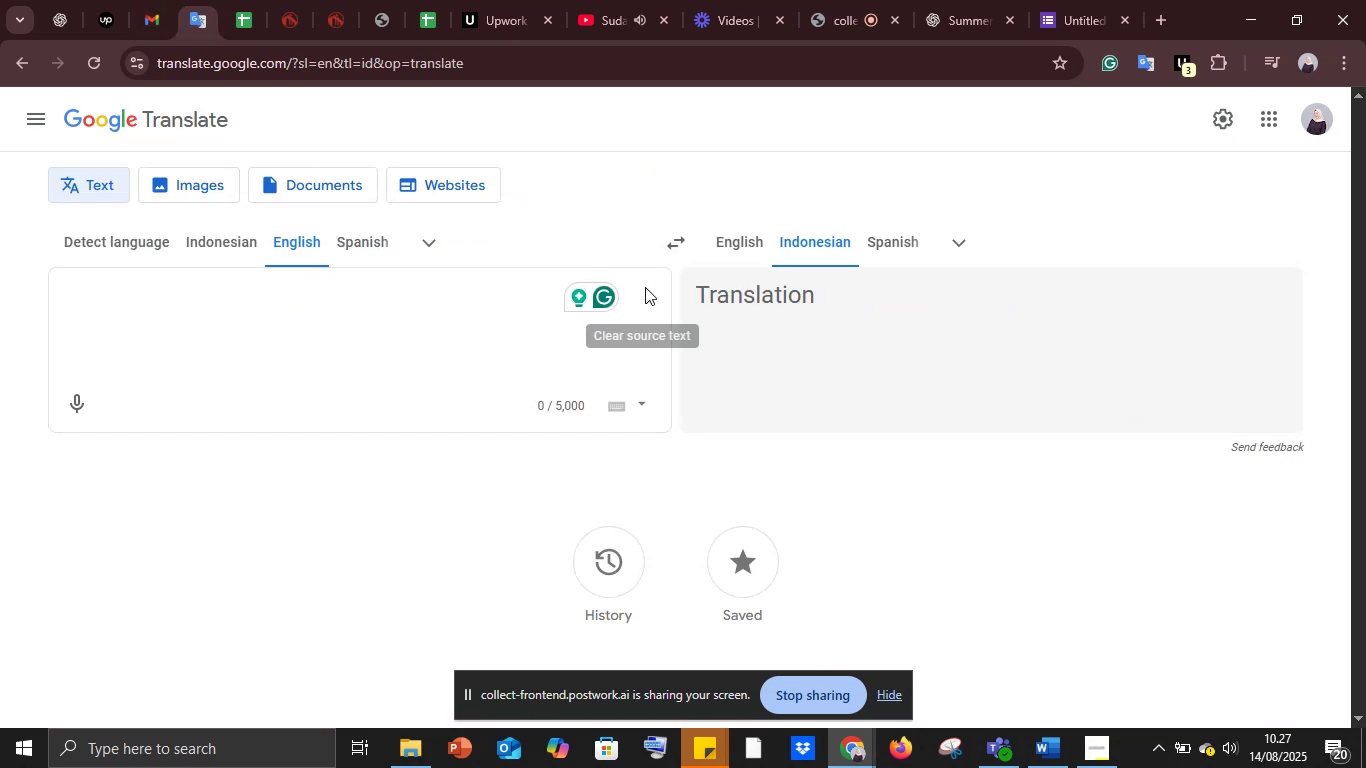 
key(Control+V)
 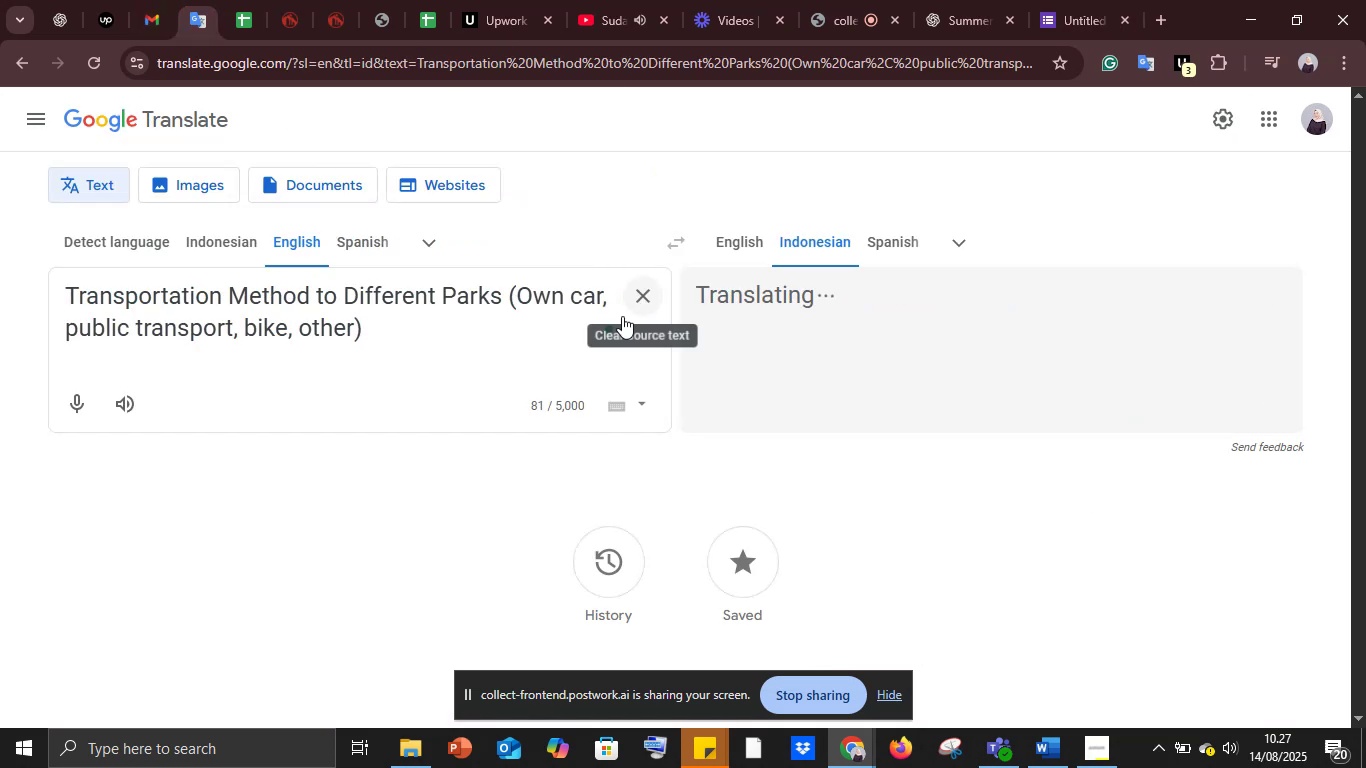 
mouse_move([598, 389])
 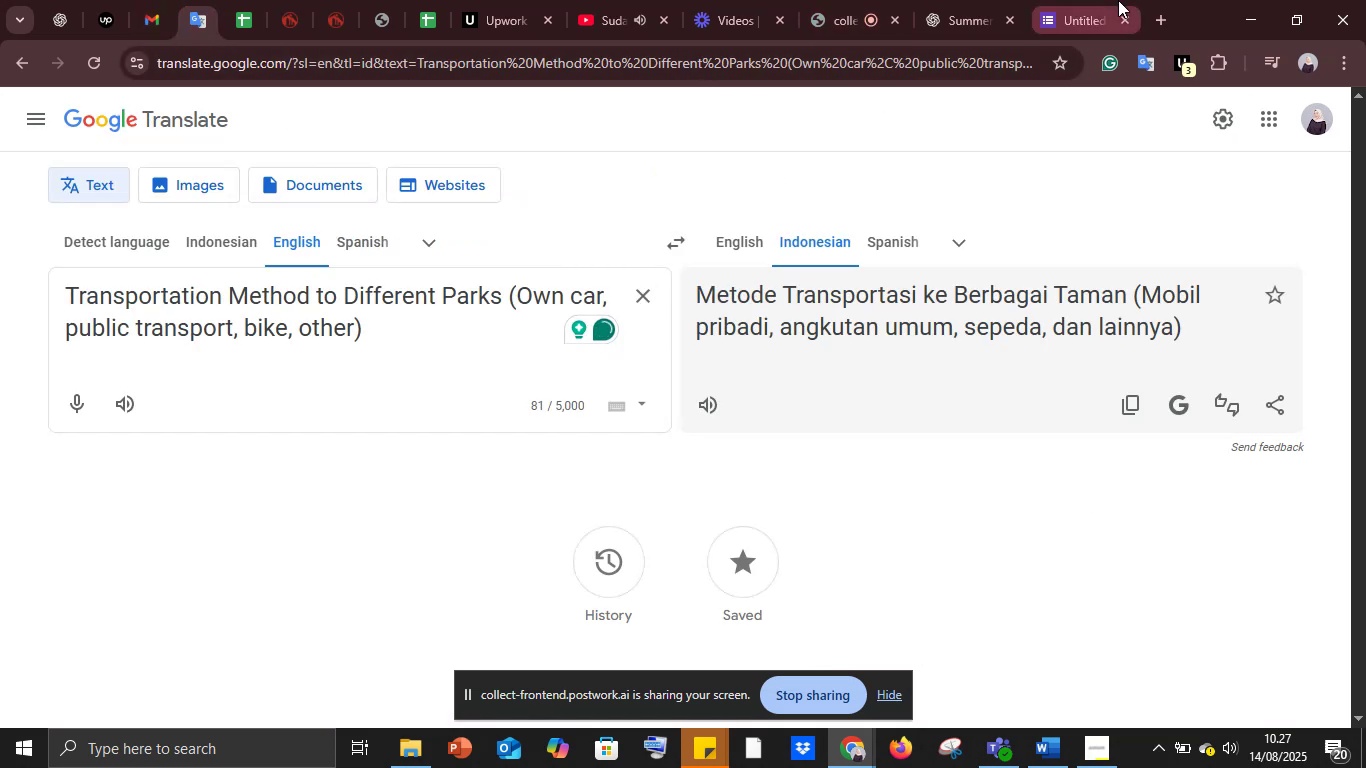 
left_click([1071, 0])
 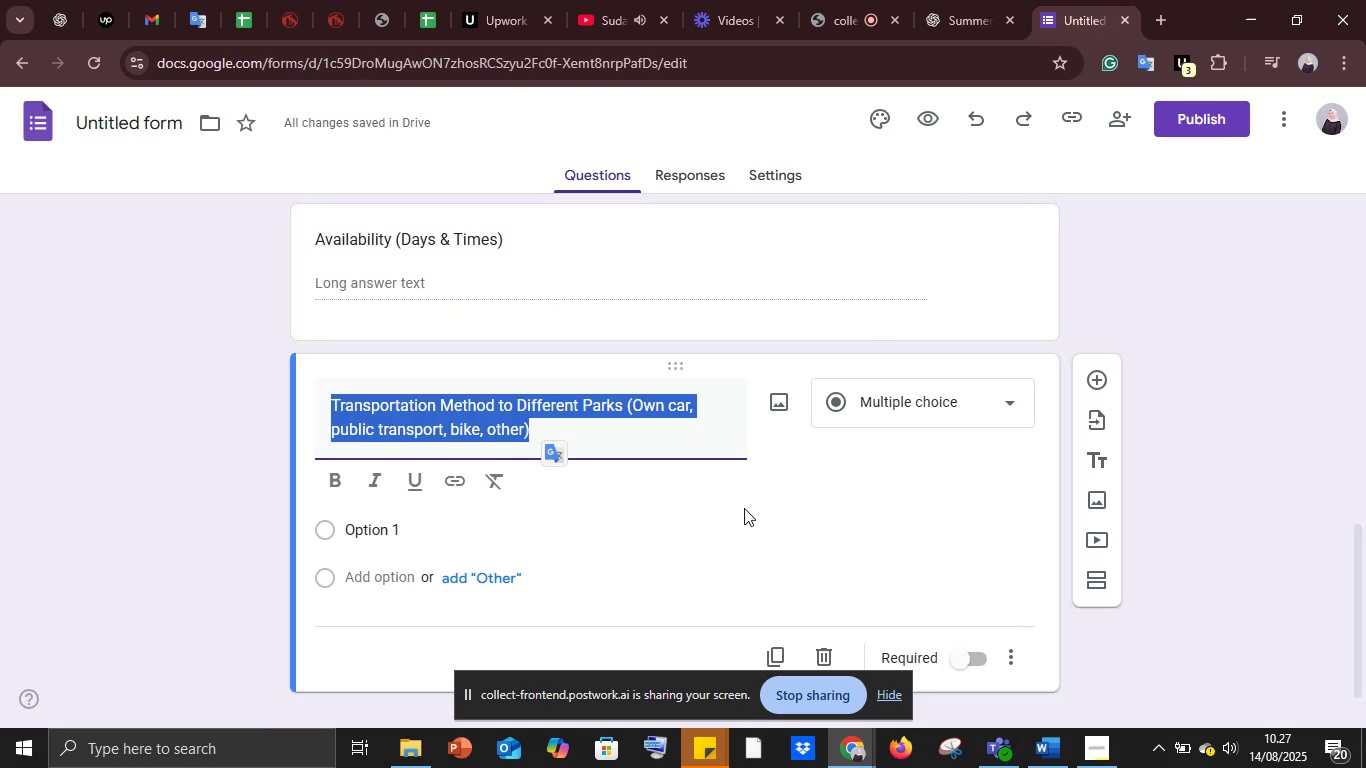 
left_click([742, 511])
 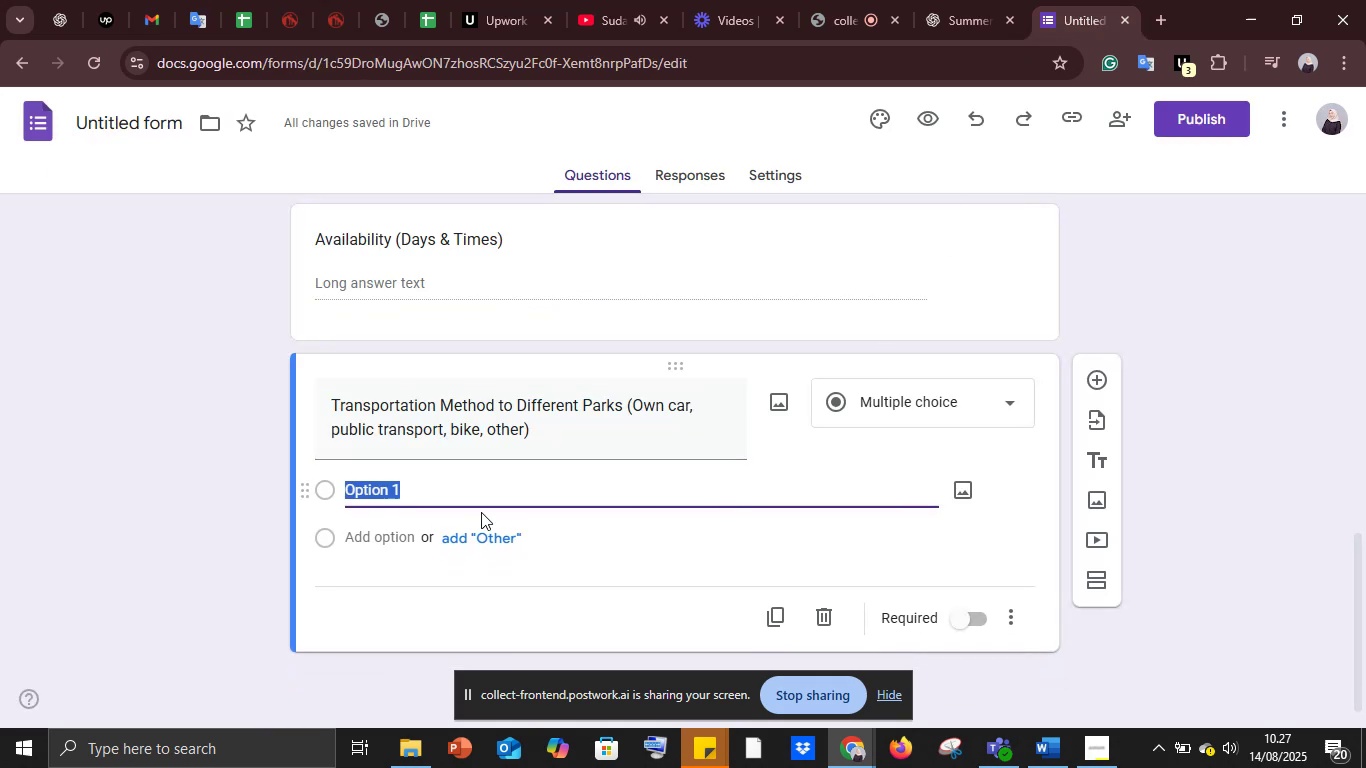 
type(Own Car)
 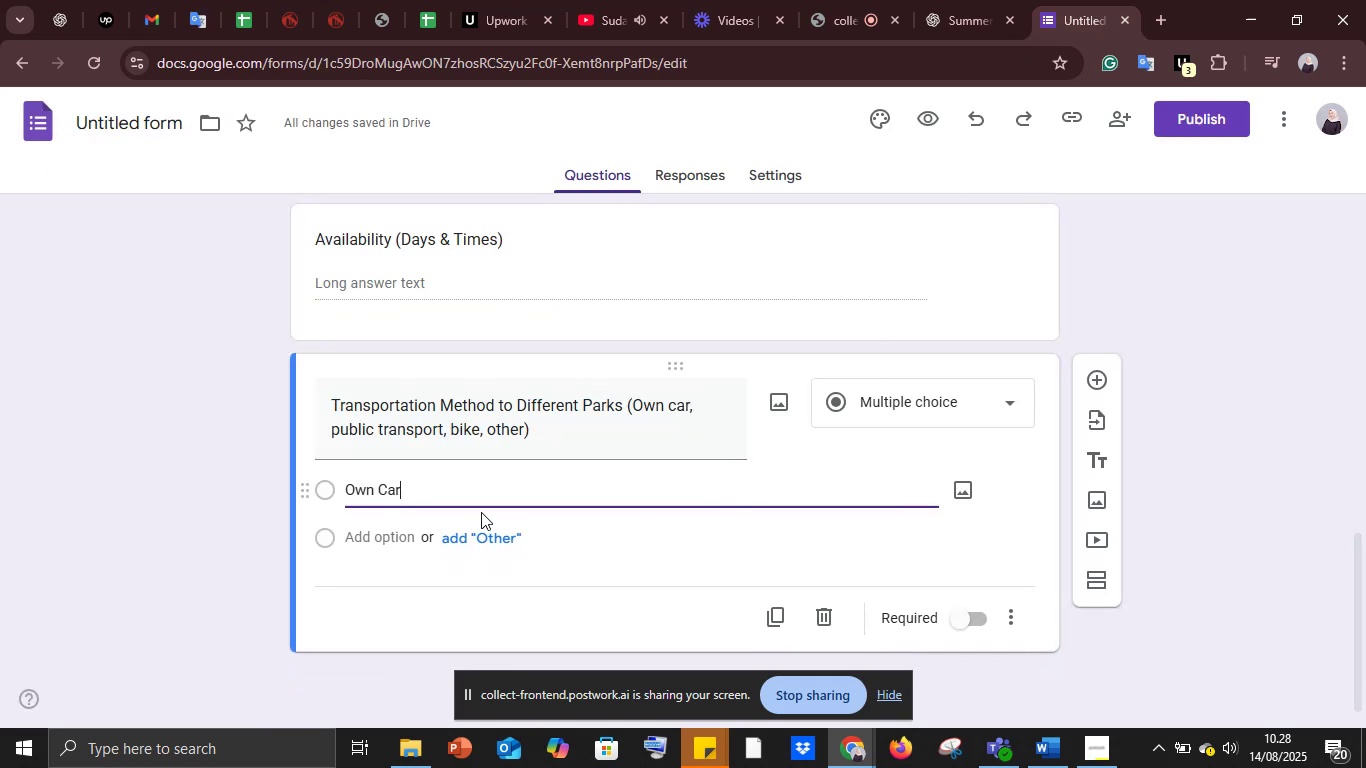 
left_click([321, 533])
 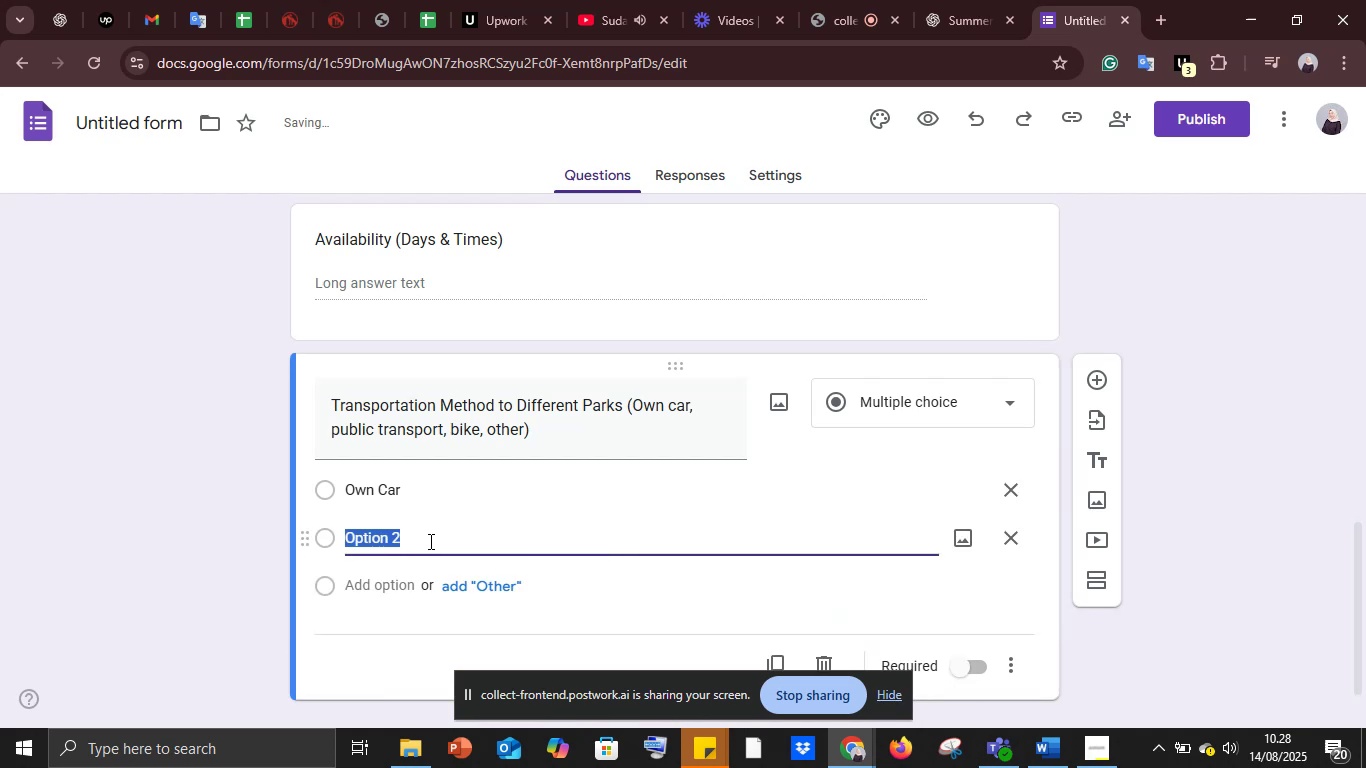 
type(Public Transport)
 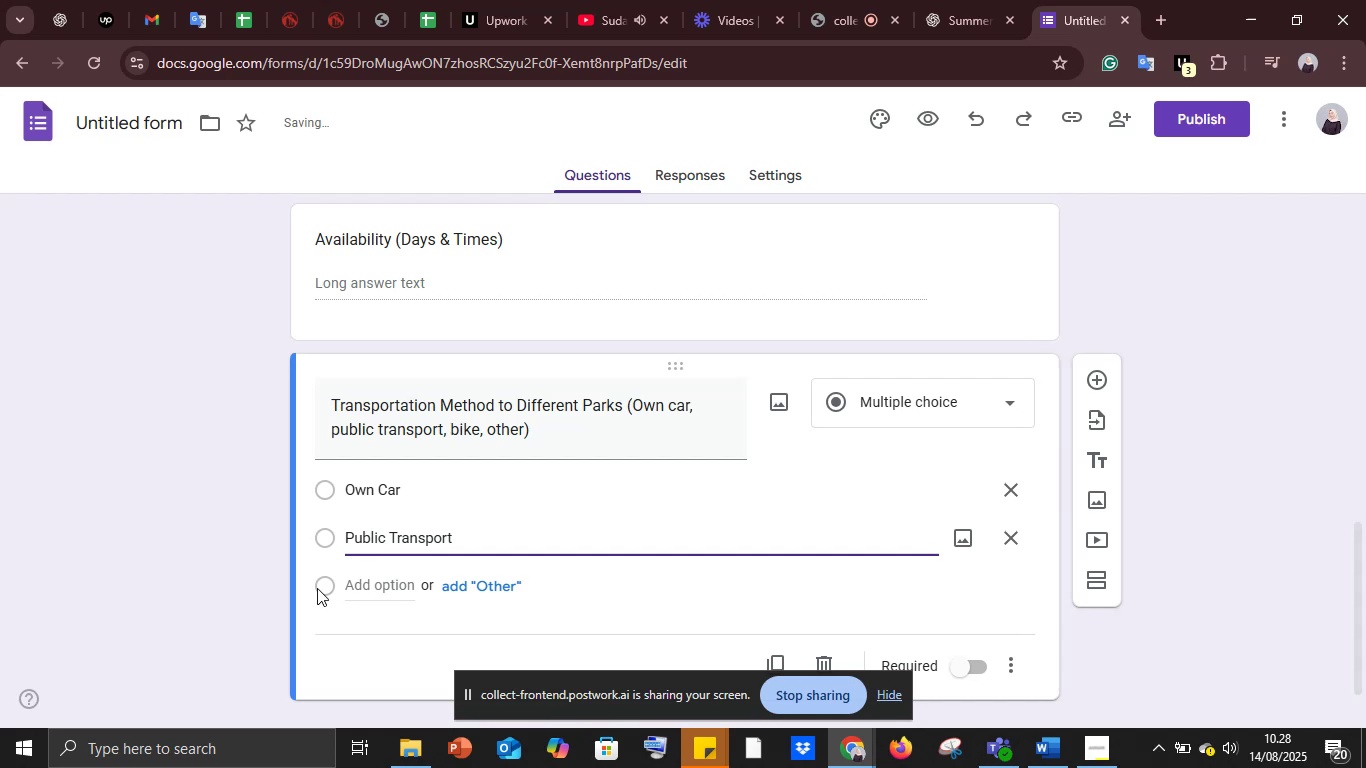 
left_click([325, 586])
 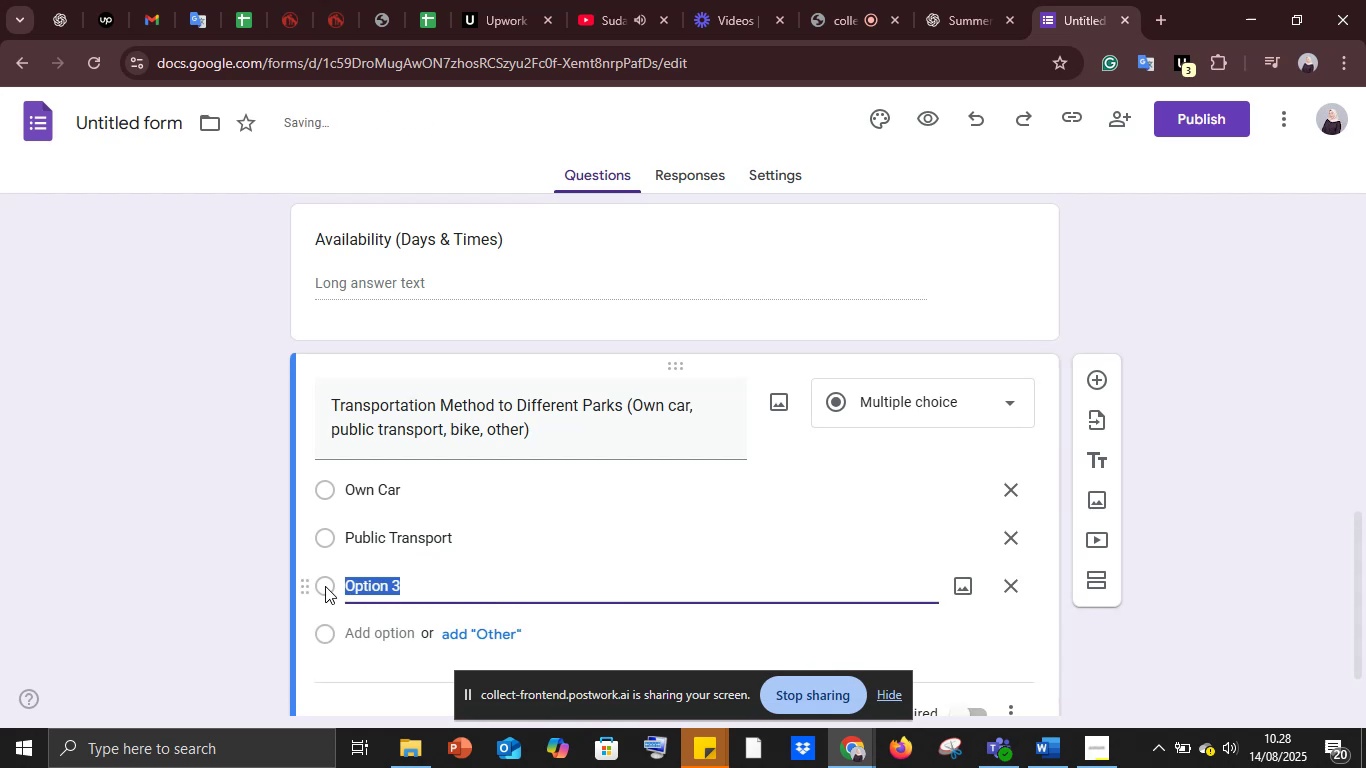 
type(Bike)
 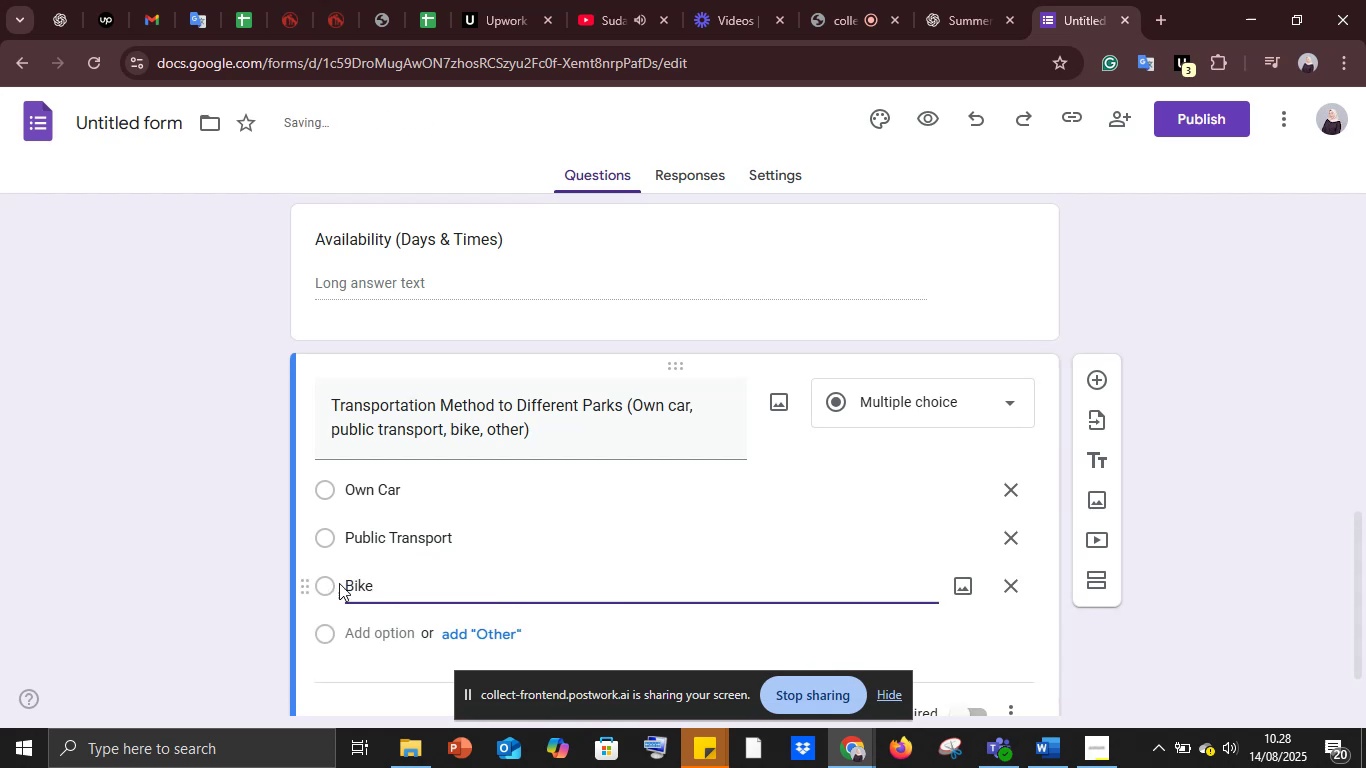 
left_click([503, 560])
 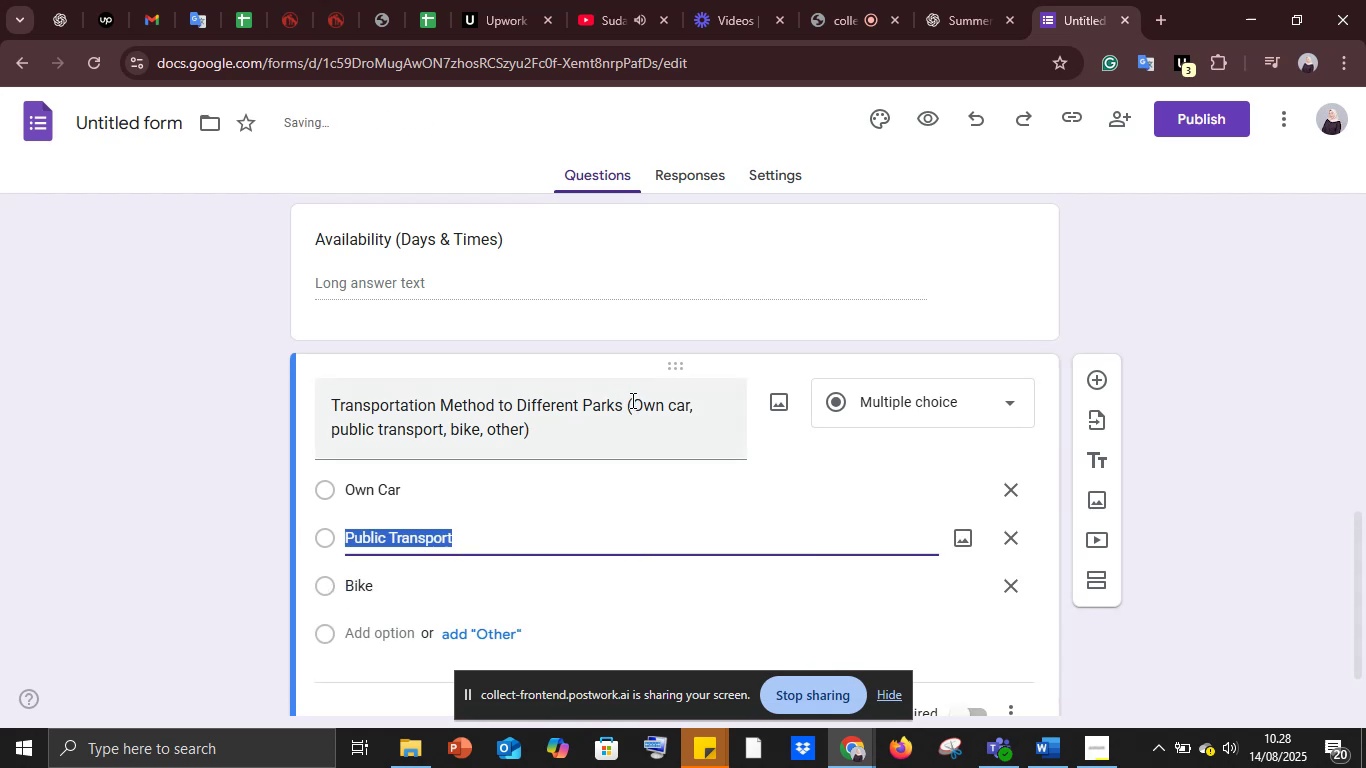 
left_click_drag(start_coordinate=[631, 399], to_coordinate=[720, 450])
 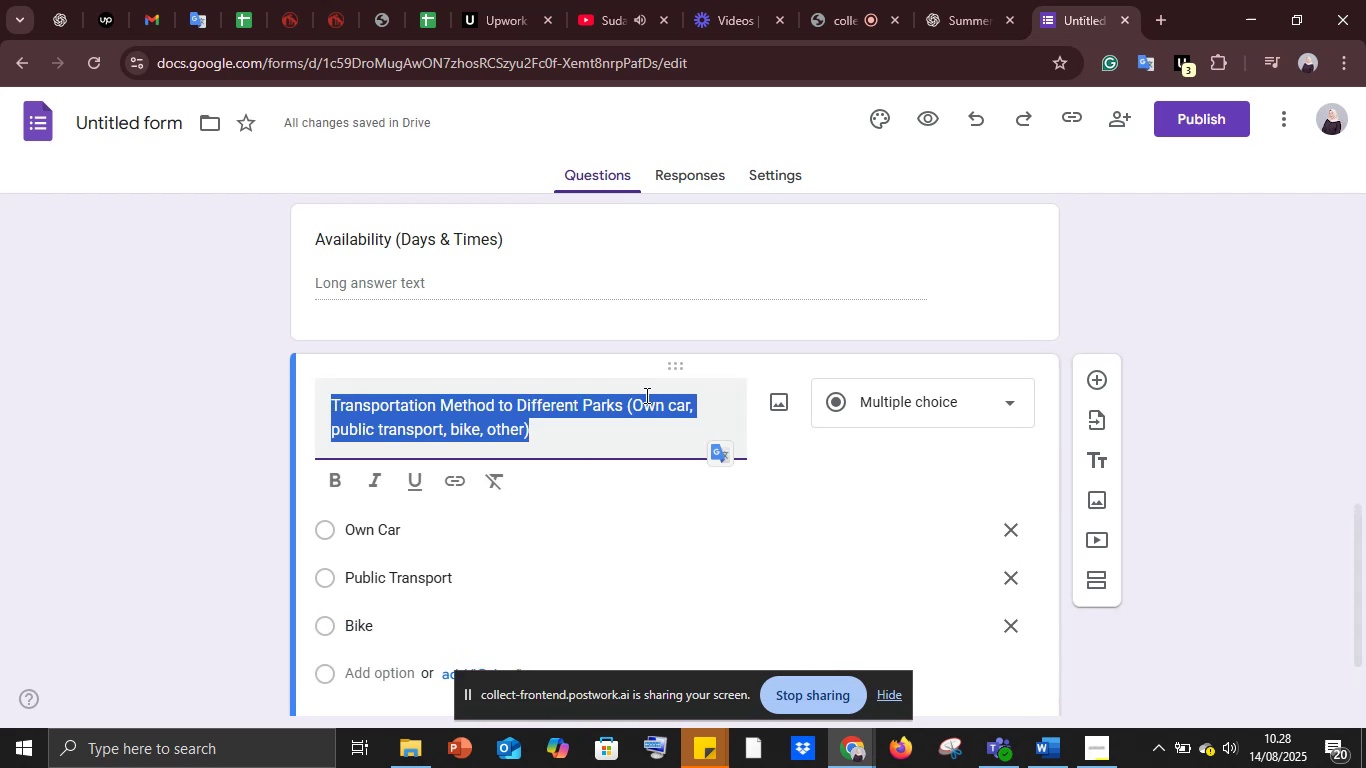 
left_click([645, 395])
 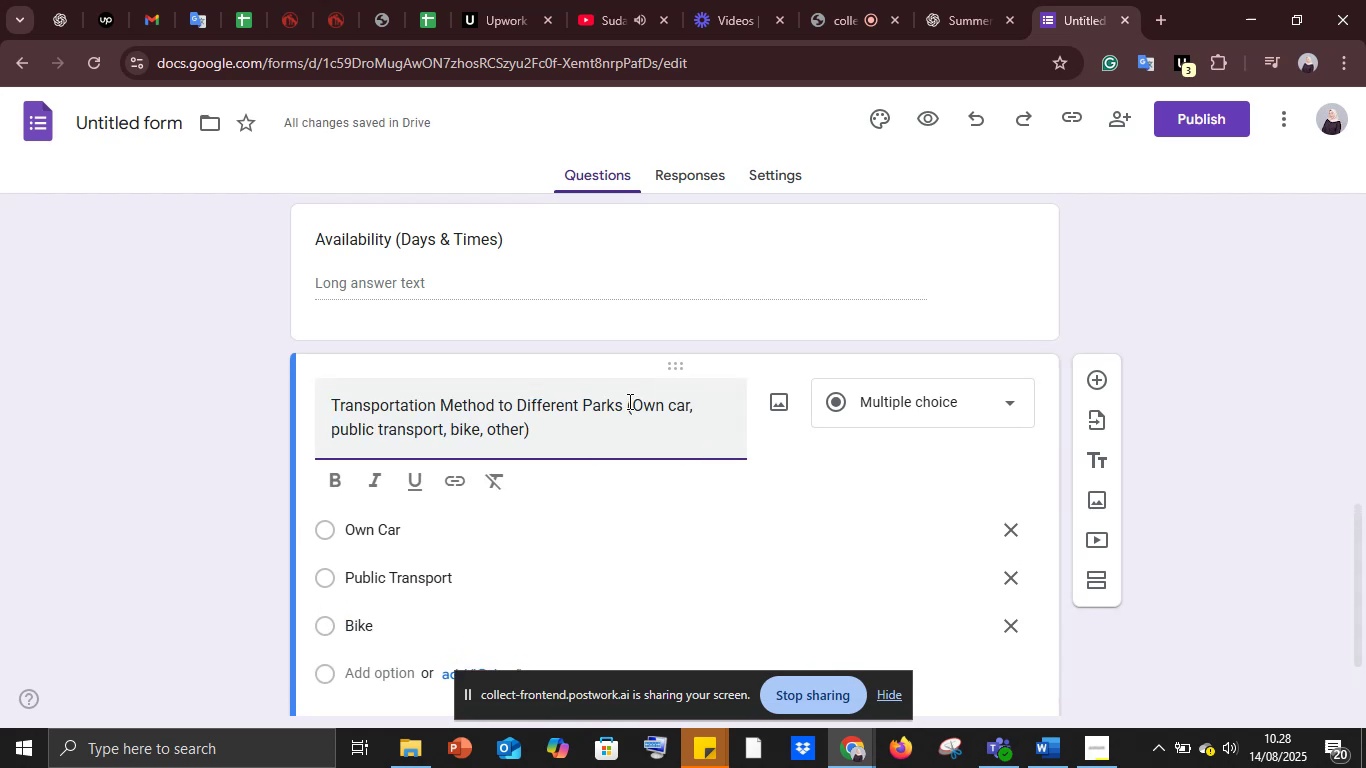 
left_click_drag(start_coordinate=[628, 401], to_coordinate=[724, 430])
 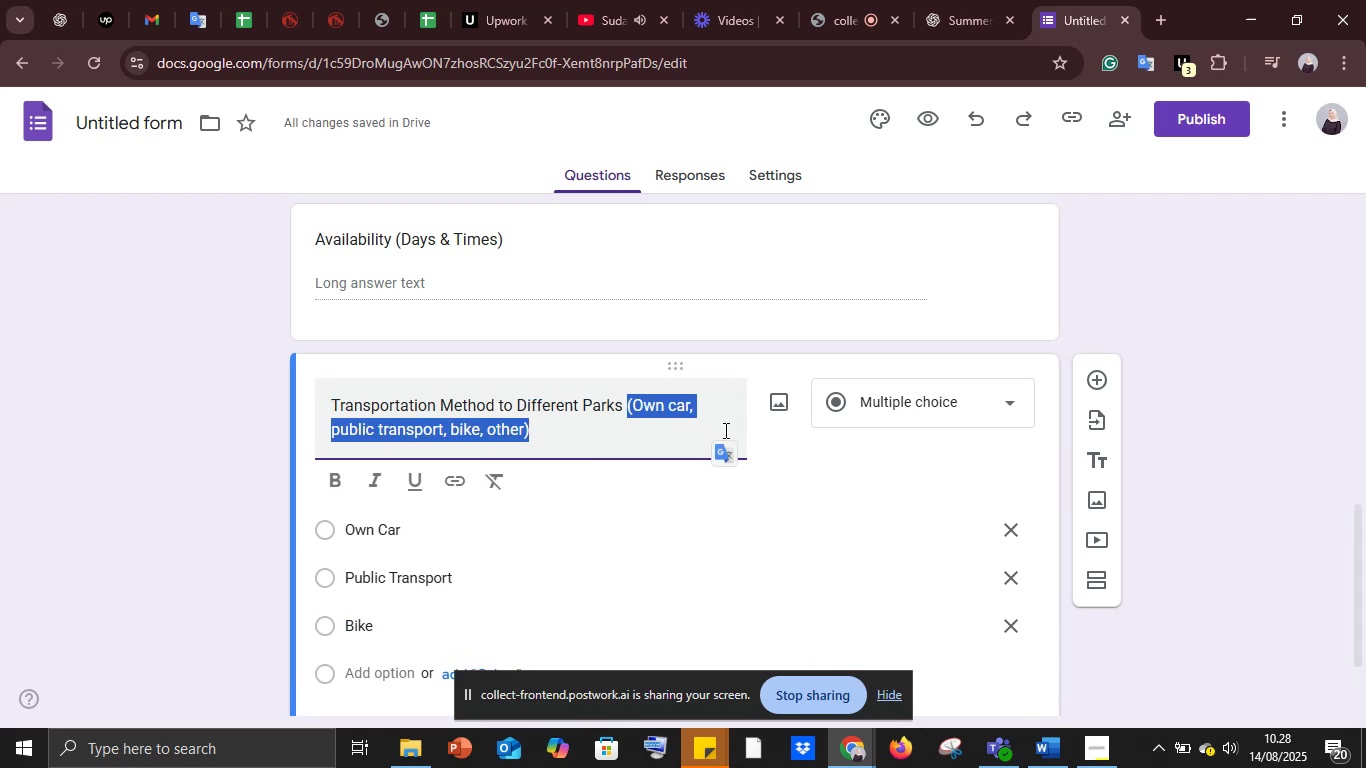 
key(Backspace)
 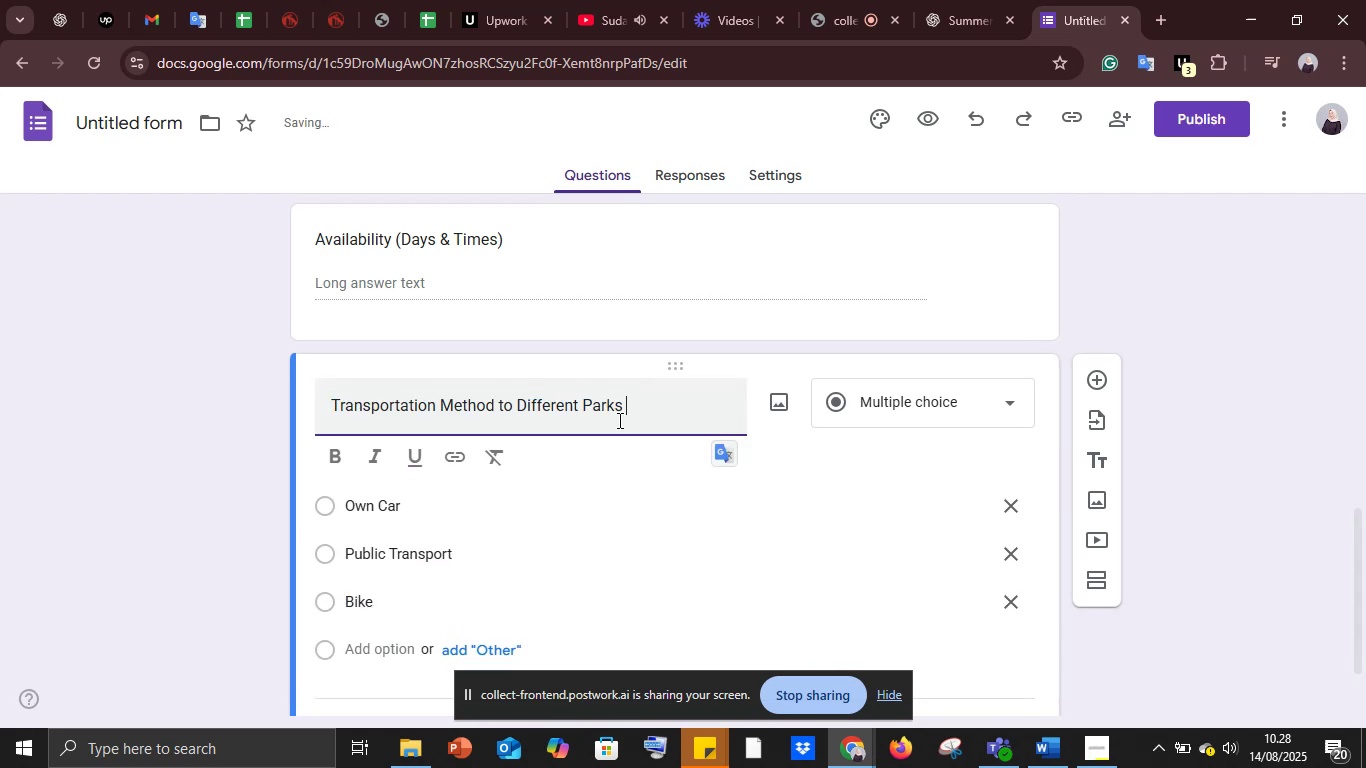 
left_click_drag(start_coordinate=[632, 407], to_coordinate=[232, 410])
 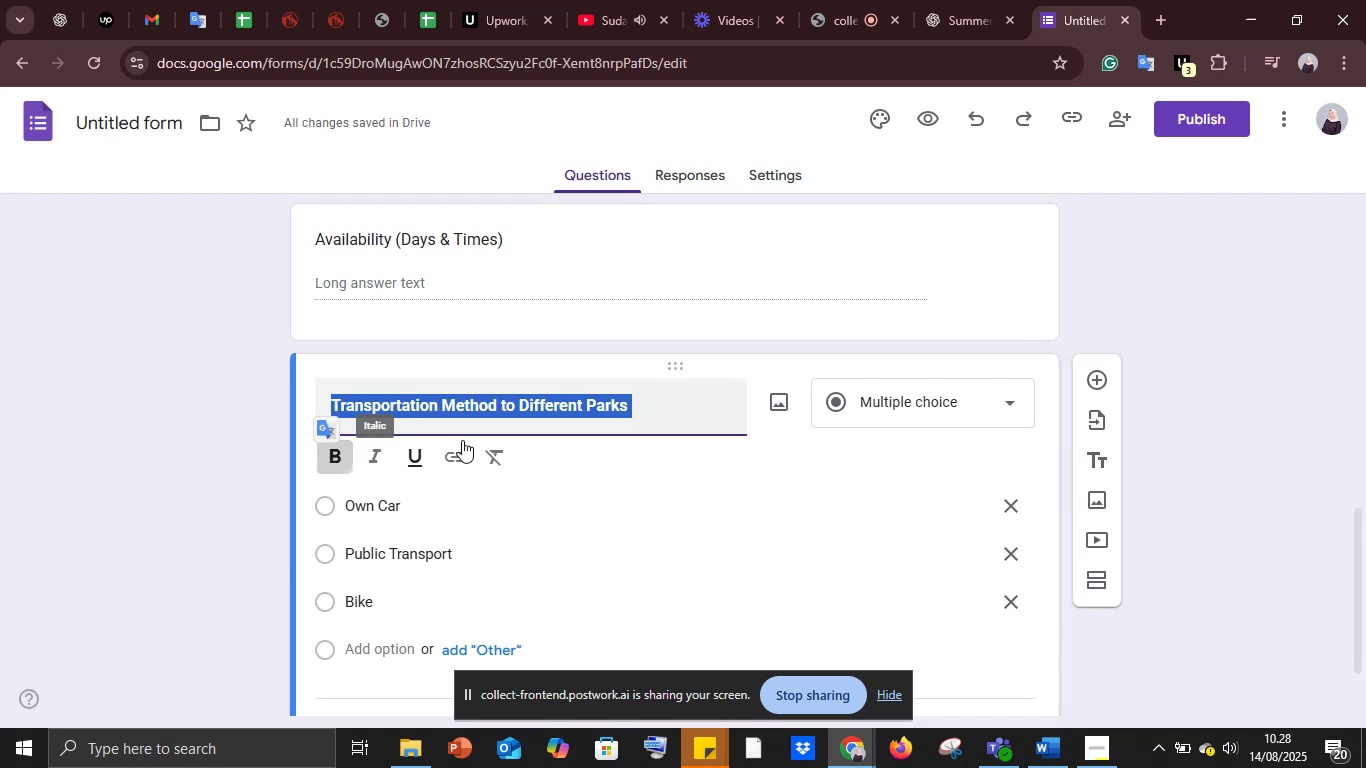 
scroll: coordinate [555, 456], scroll_direction: down, amount: 3.0
 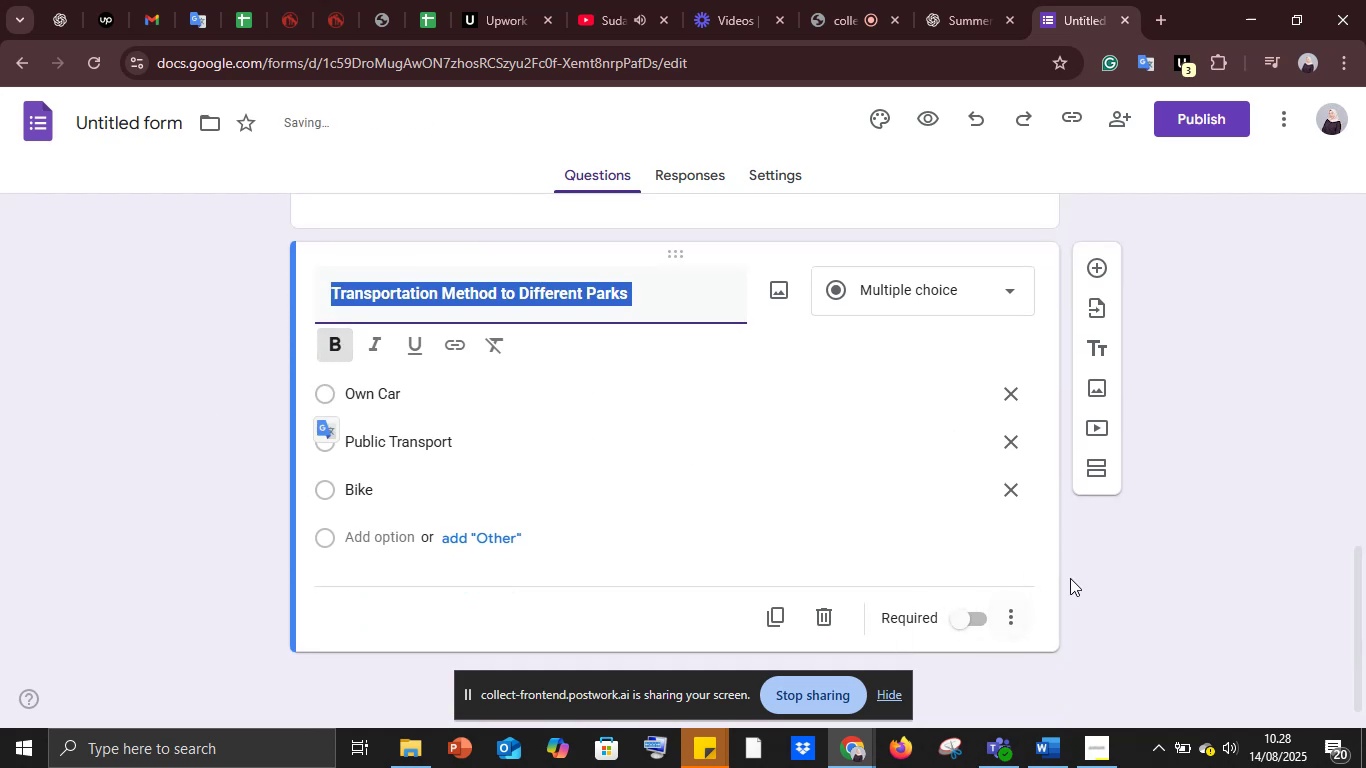 
left_click([1119, 589])
 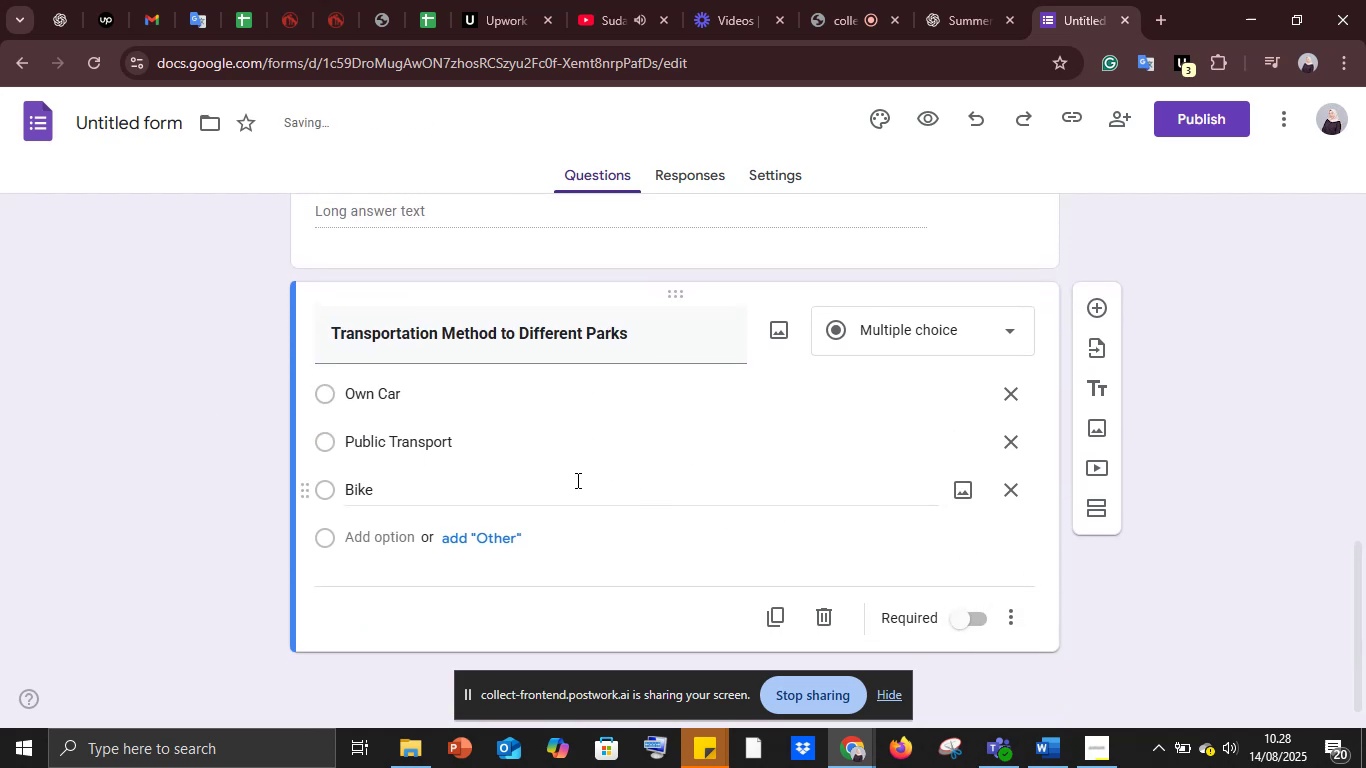 
scroll: coordinate [576, 480], scroll_direction: up, amount: 3.0
 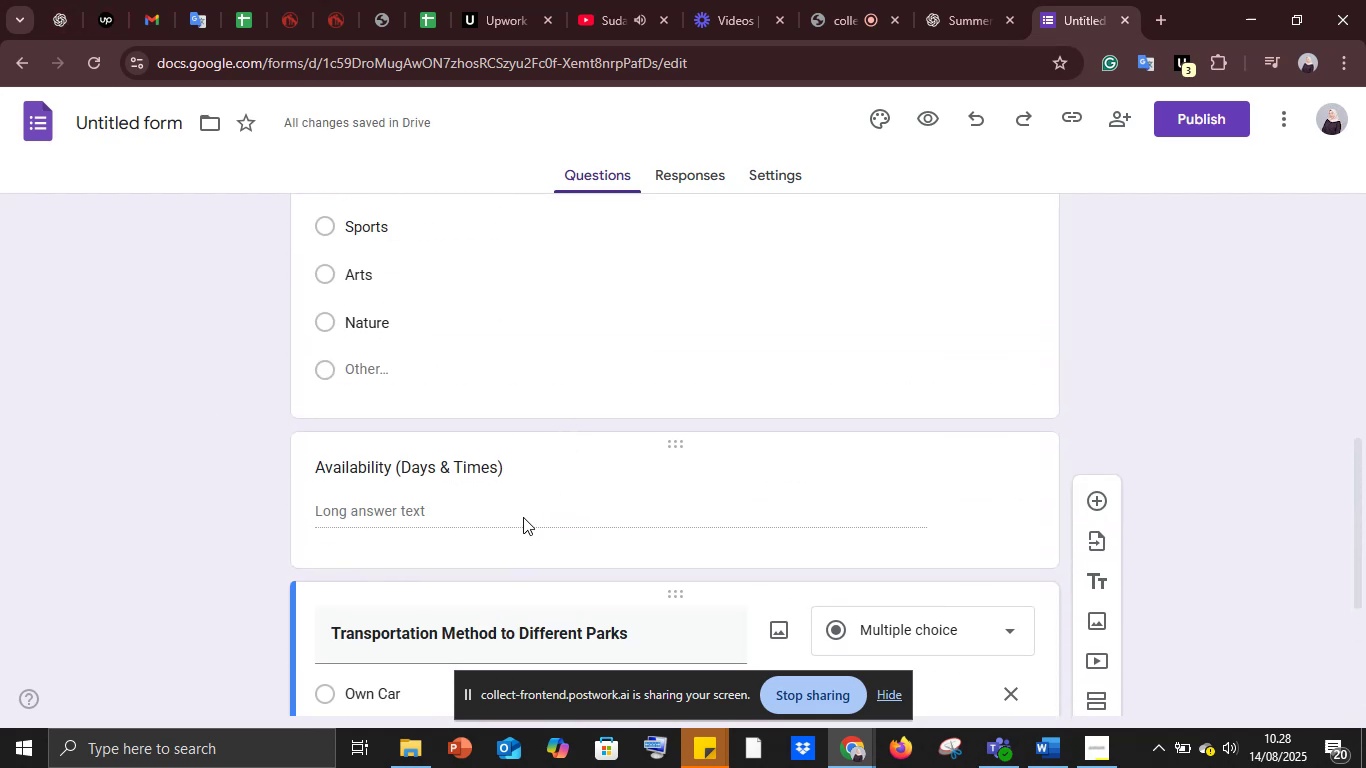 
left_click([450, 473])
 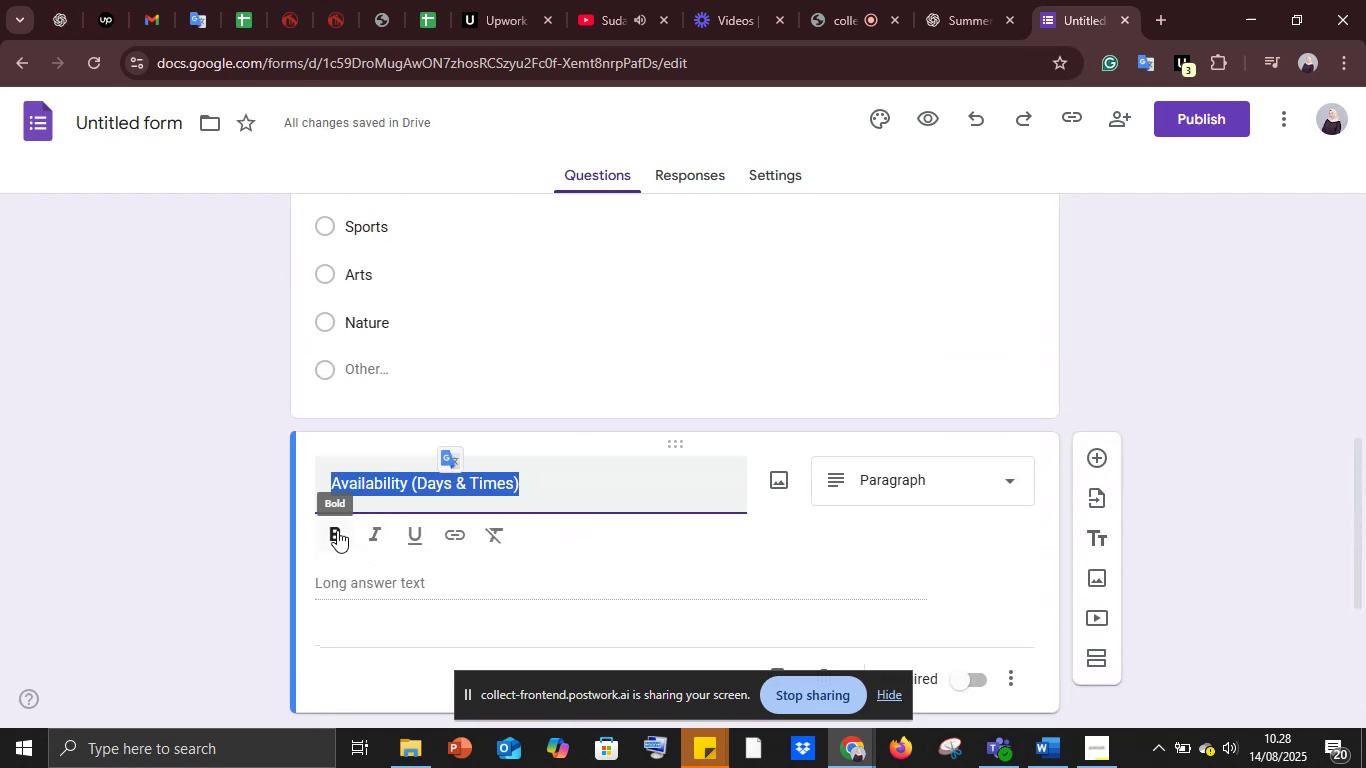 
double_click([232, 433])
 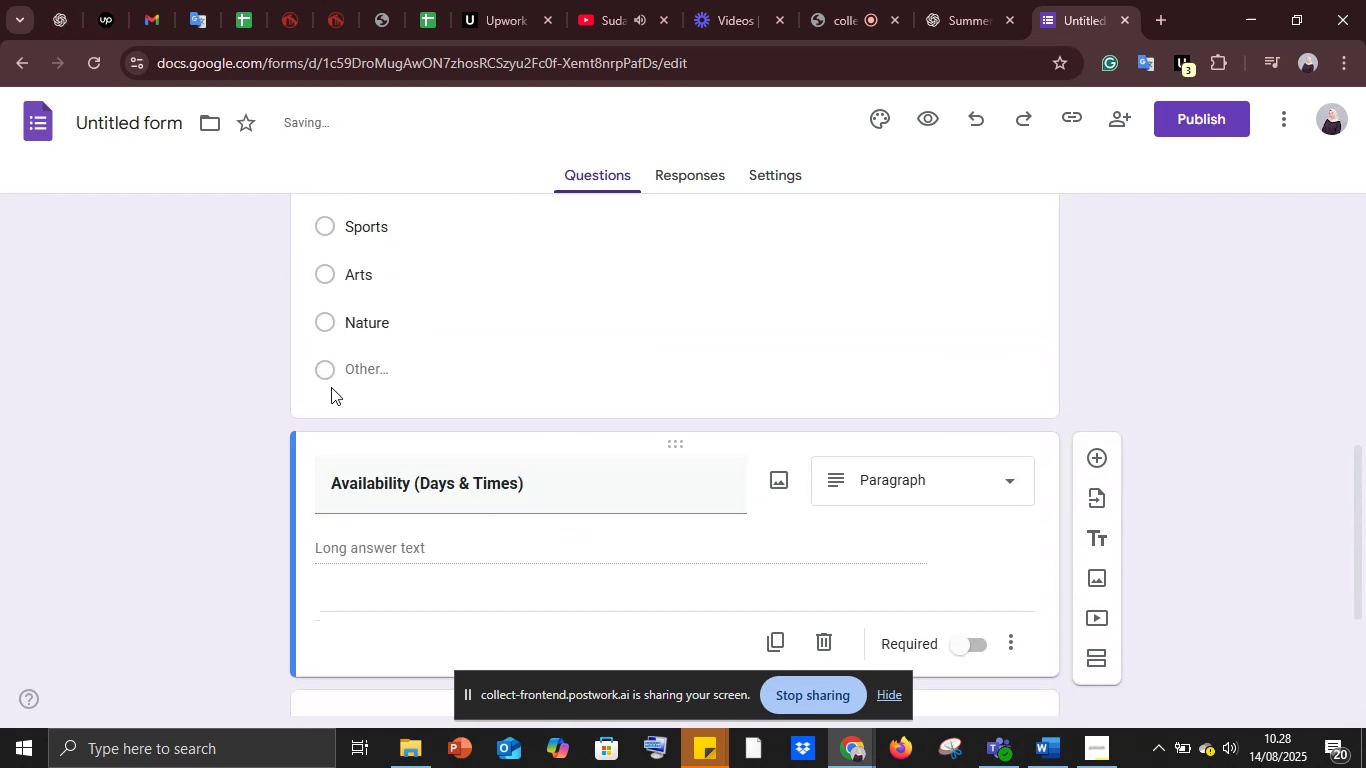 
scroll: coordinate [331, 387], scroll_direction: up, amount: 2.0
 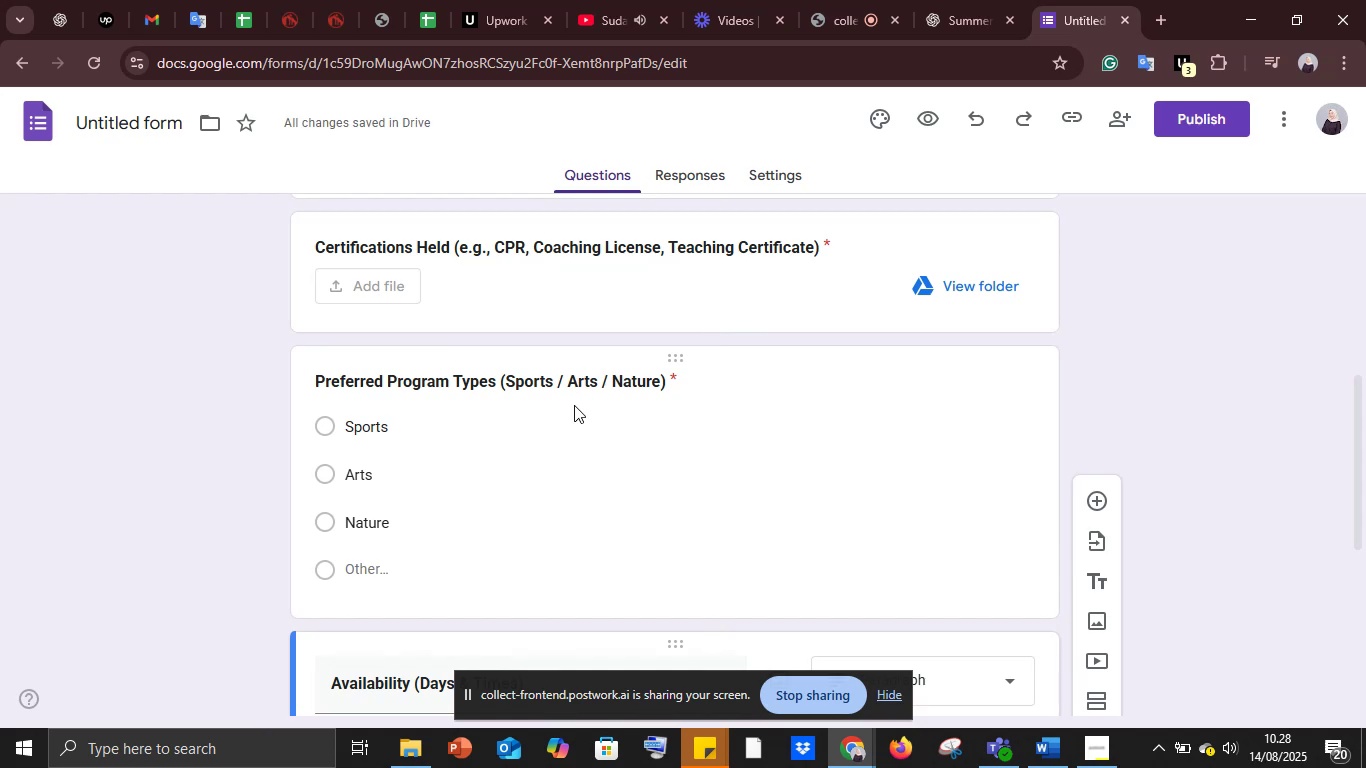 
left_click([615, 373])
 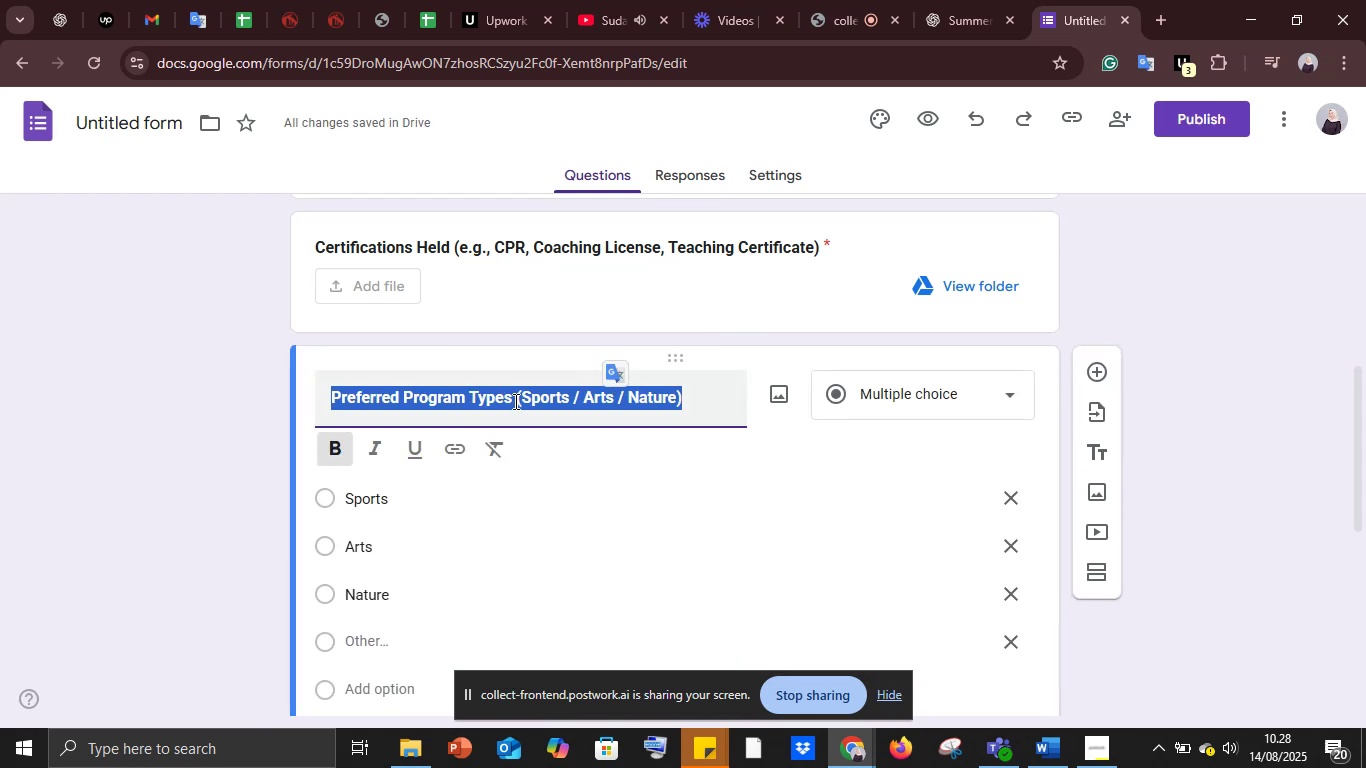 
left_click([514, 401])
 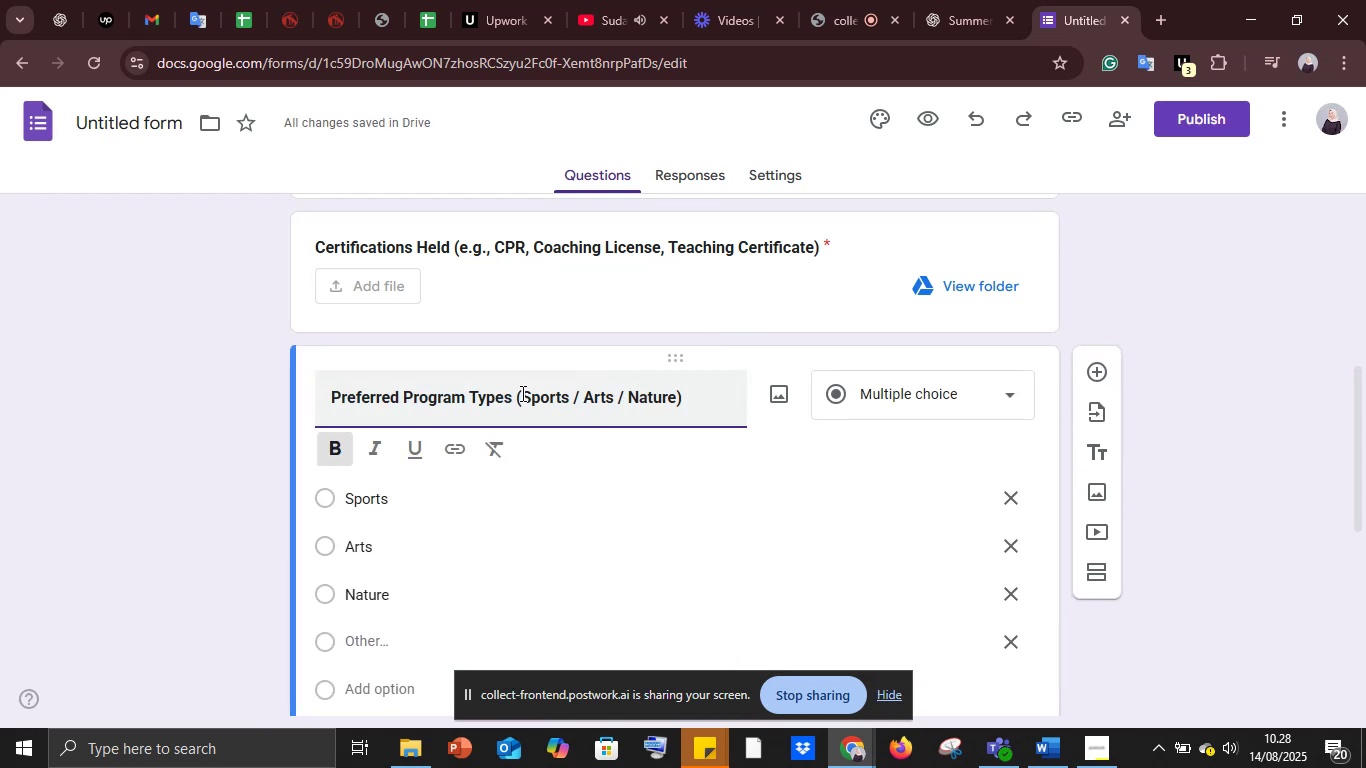 
left_click([521, 393])
 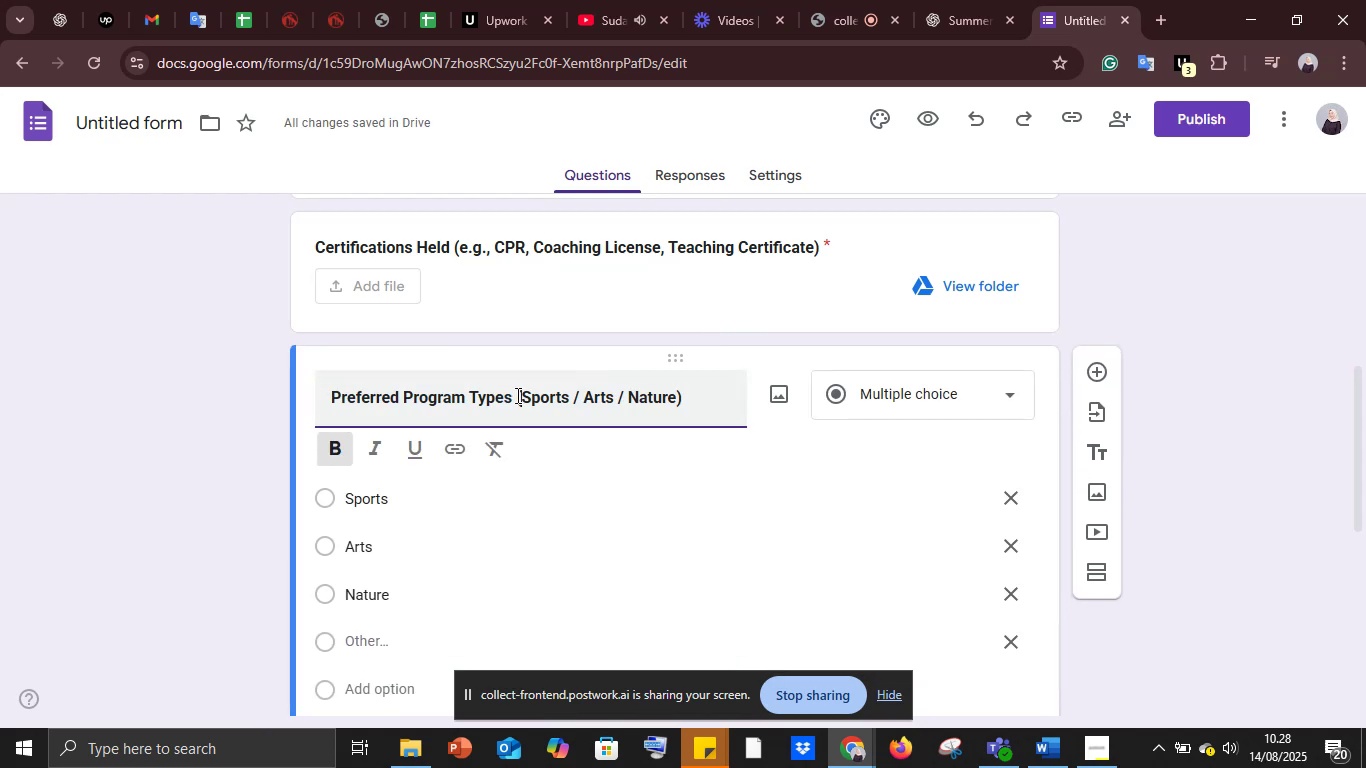 
left_click_drag(start_coordinate=[515, 394], to_coordinate=[748, 400])
 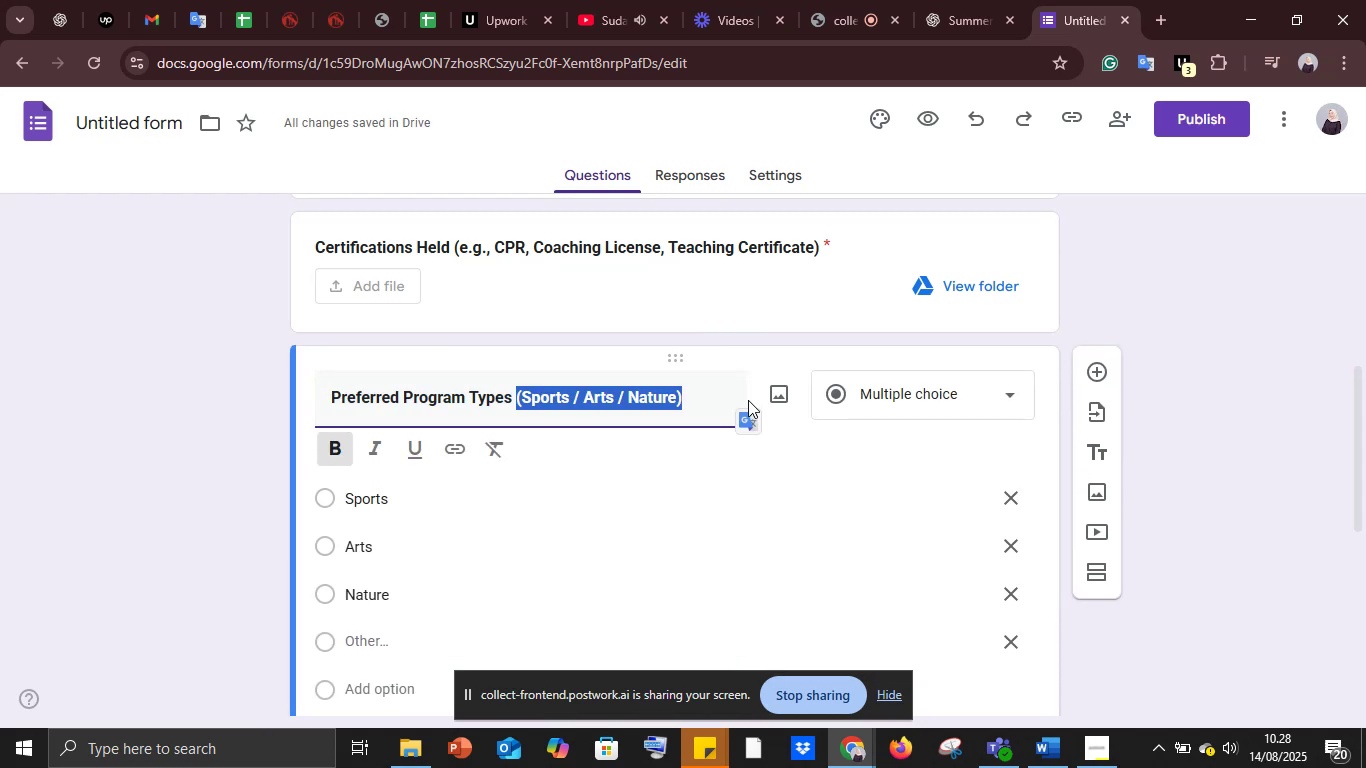 
key(Backspace)
 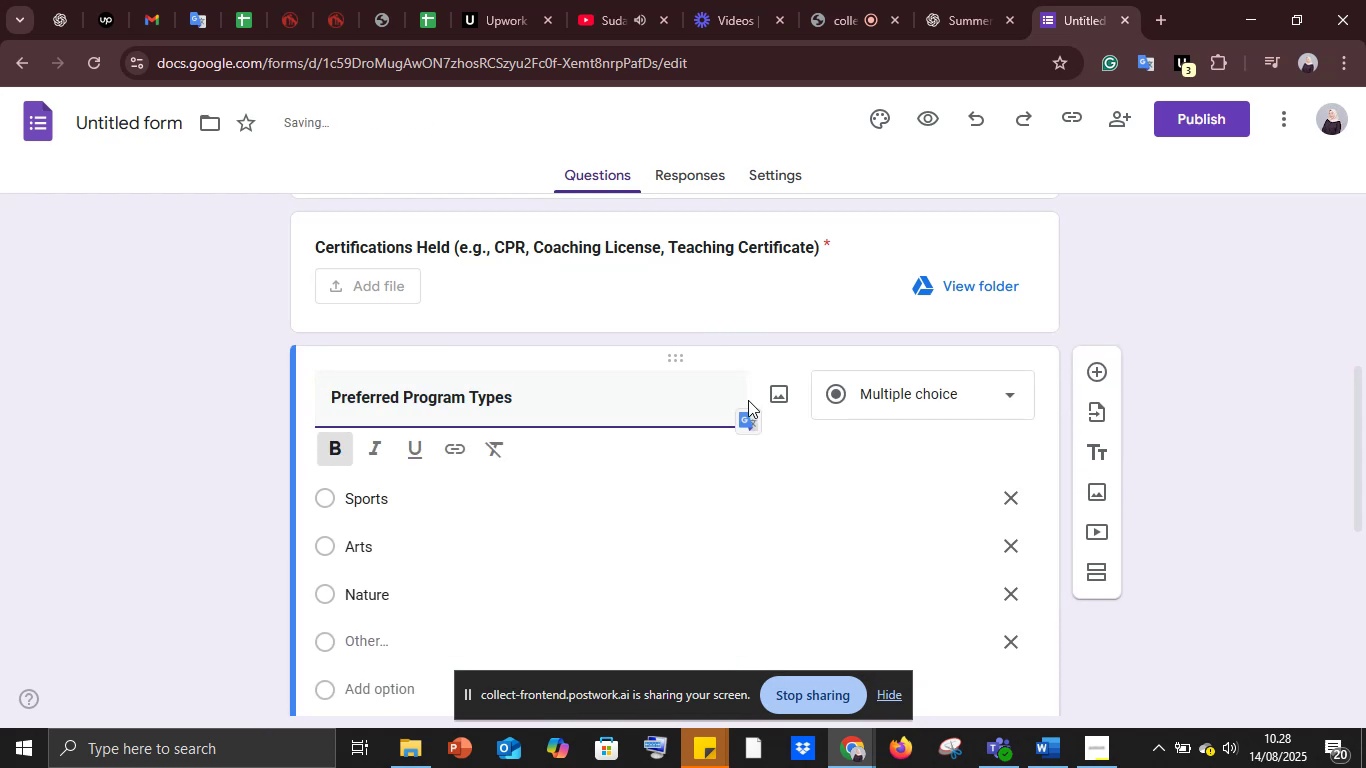 
key(Backspace)
 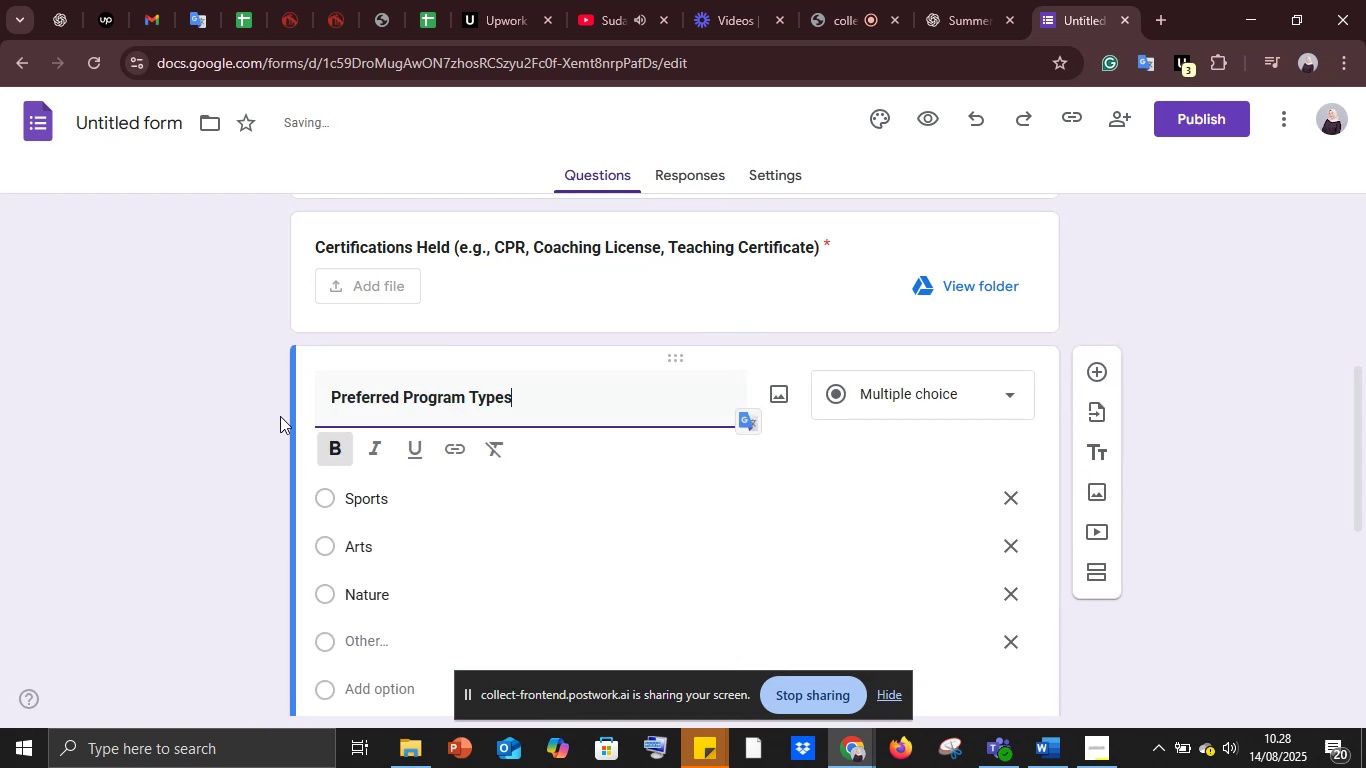 
left_click([277, 415])
 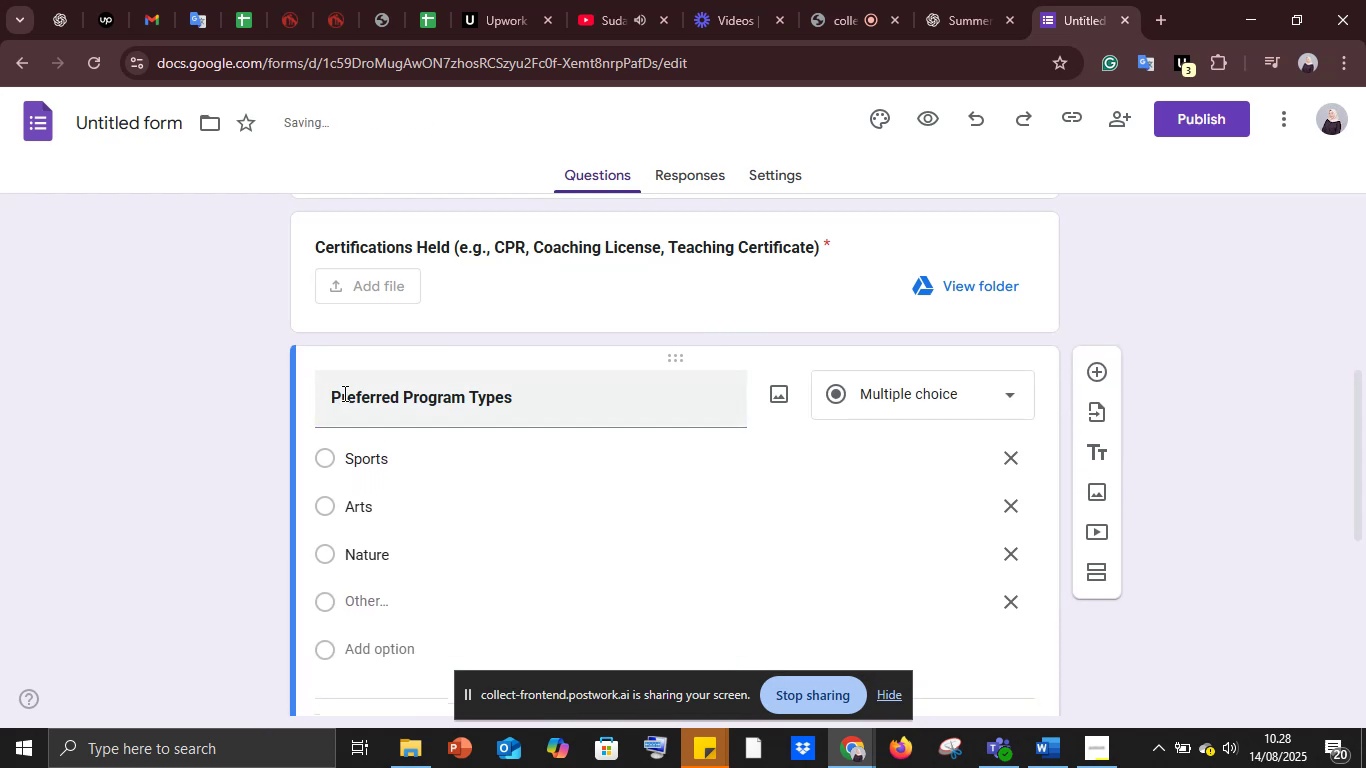 
scroll: coordinate [343, 393], scroll_direction: up, amount: 5.0
 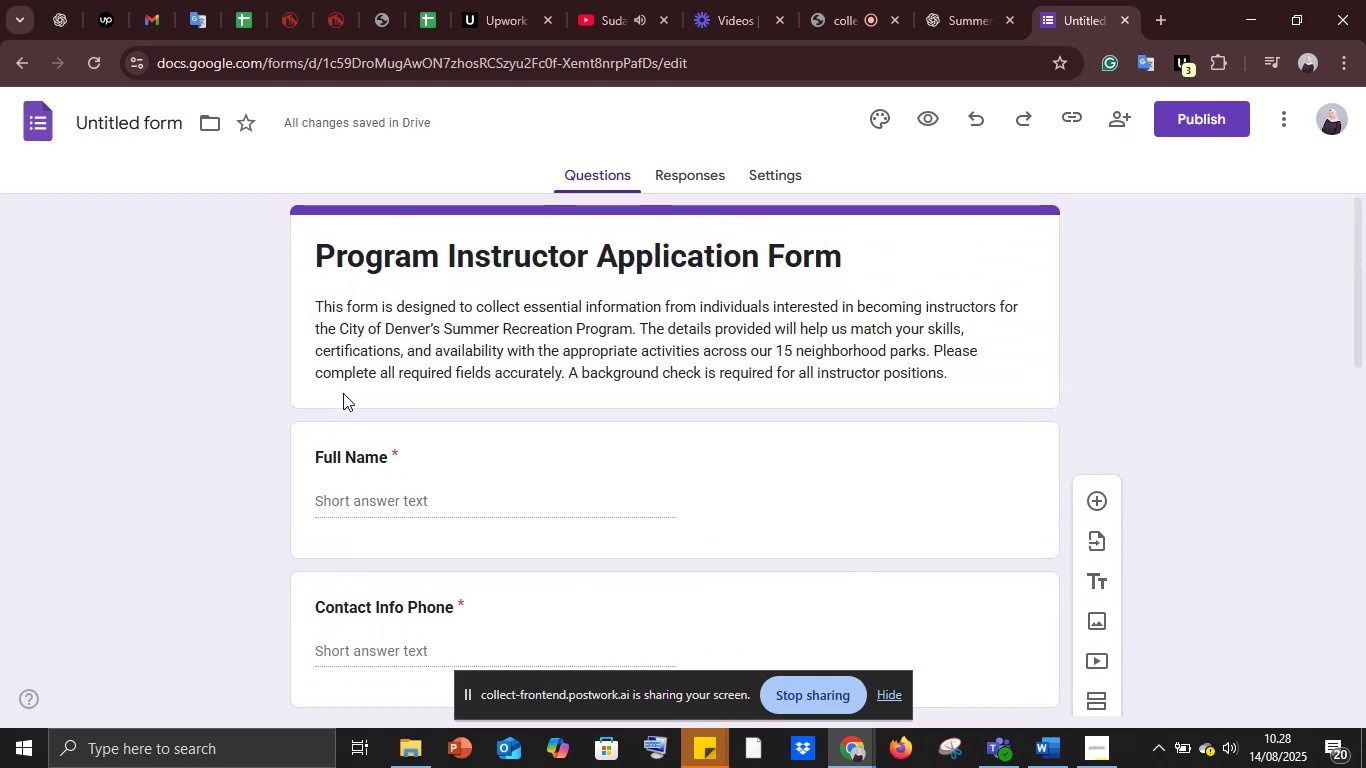 
scroll: coordinate [343, 393], scroll_direction: down, amount: 21.0
 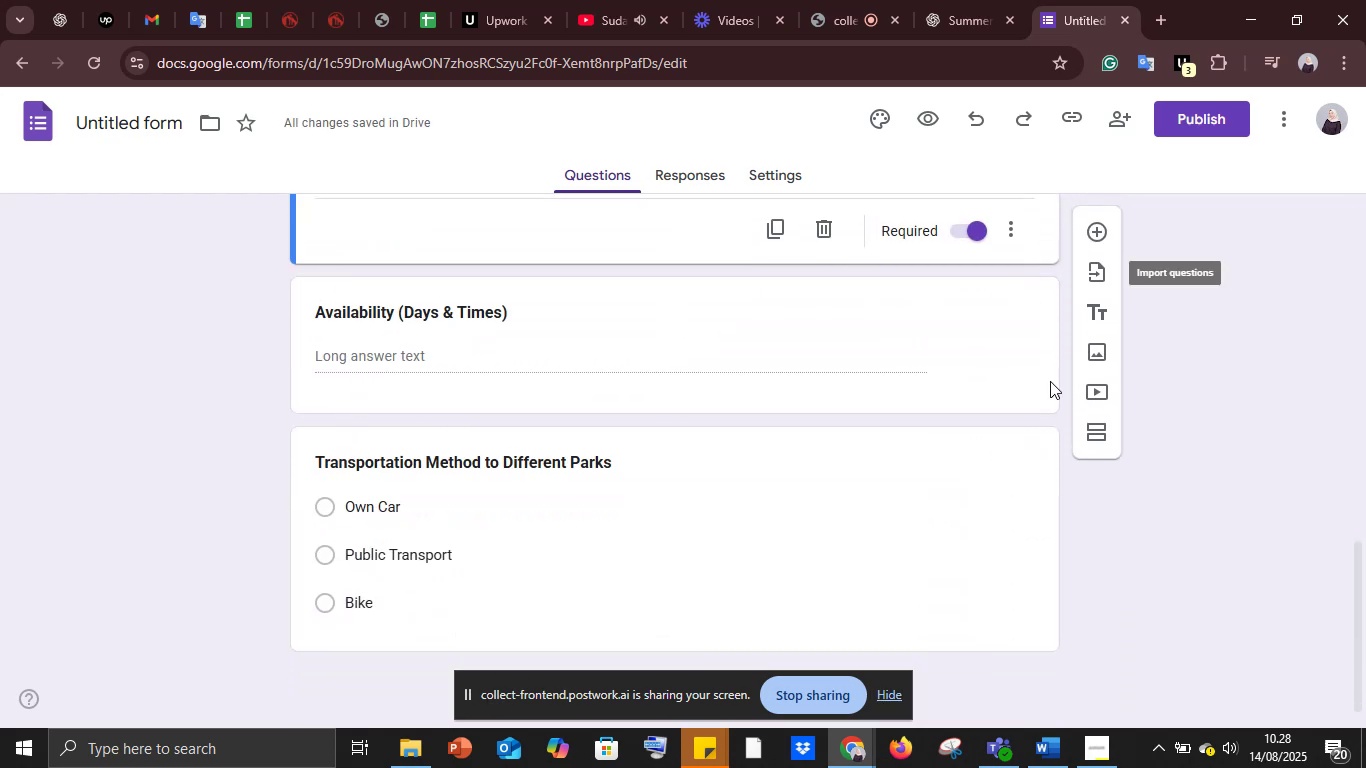 
left_click([963, 519])
 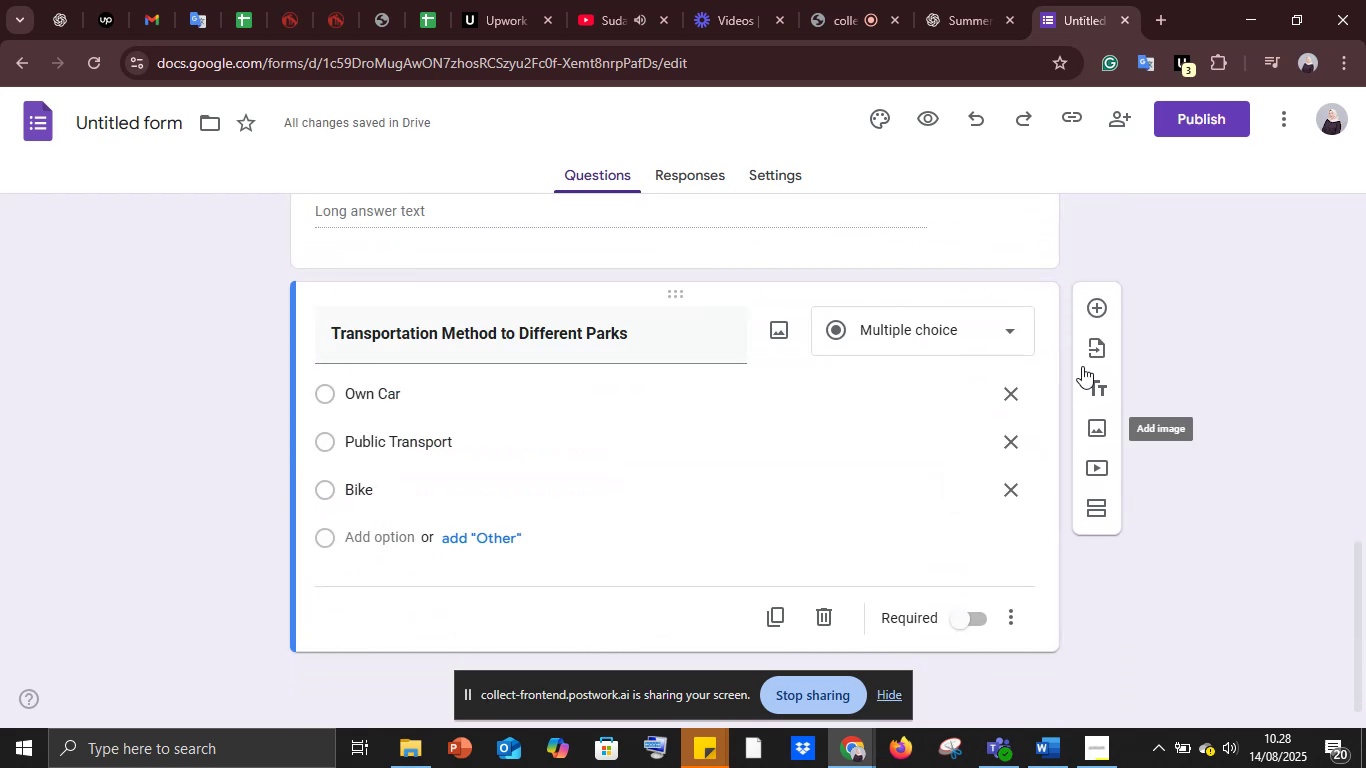 
left_click([1105, 313])
 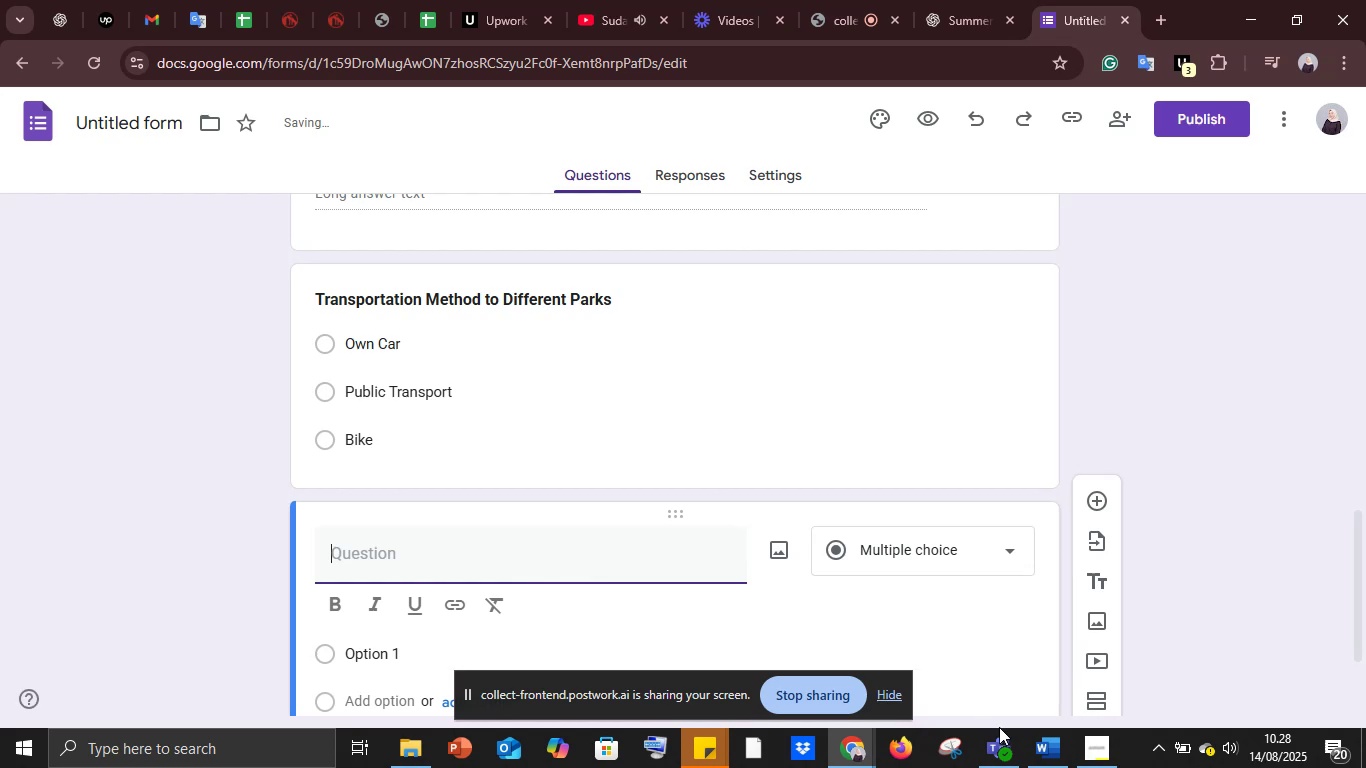 
left_click([1053, 755])
 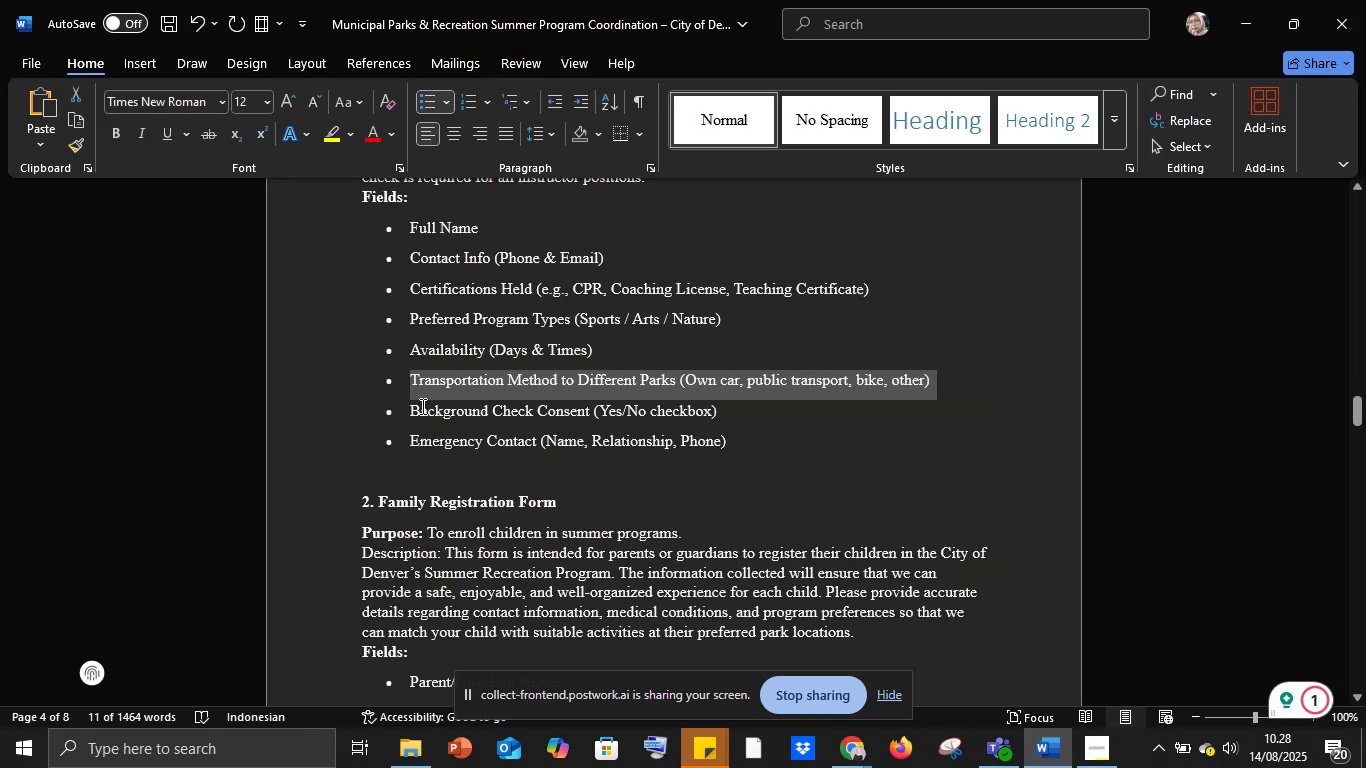 
left_click_drag(start_coordinate=[413, 417], to_coordinate=[762, 422])
 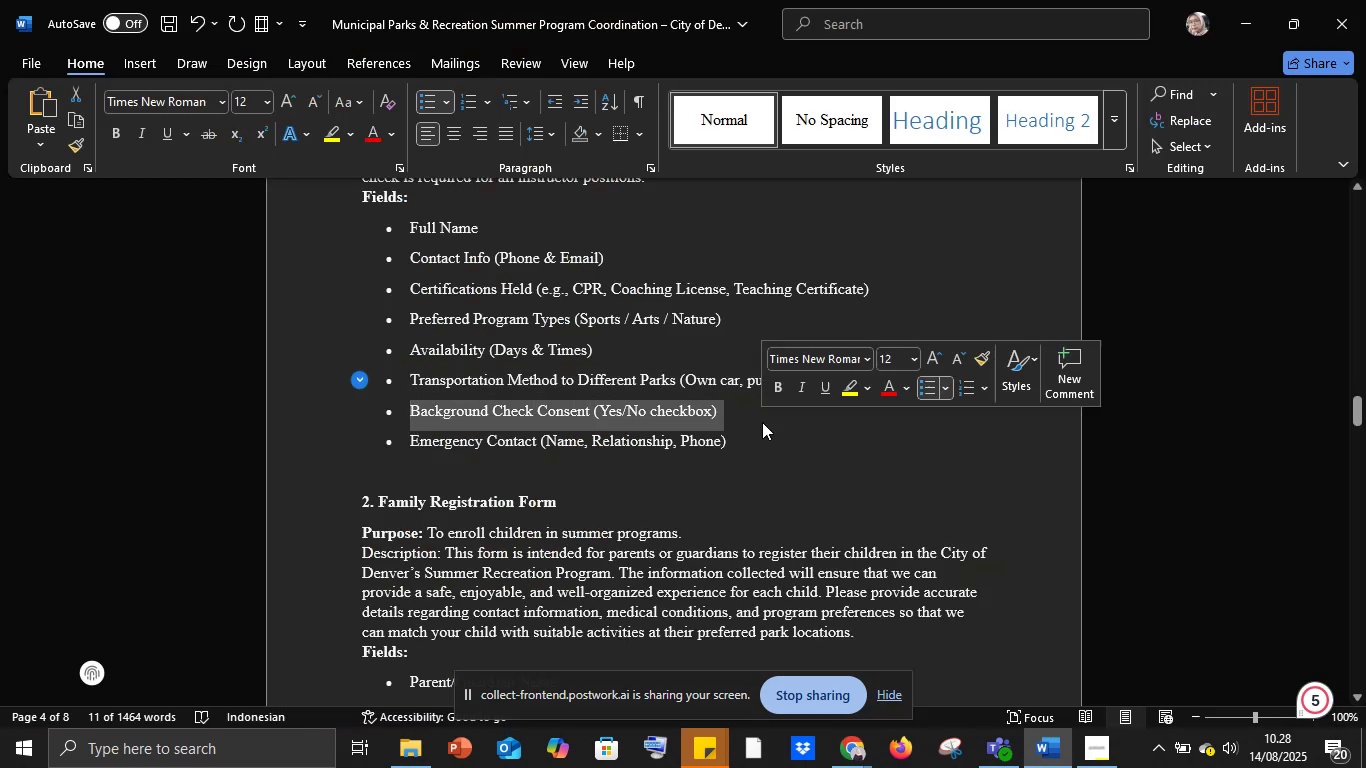 
key(Control+C)
 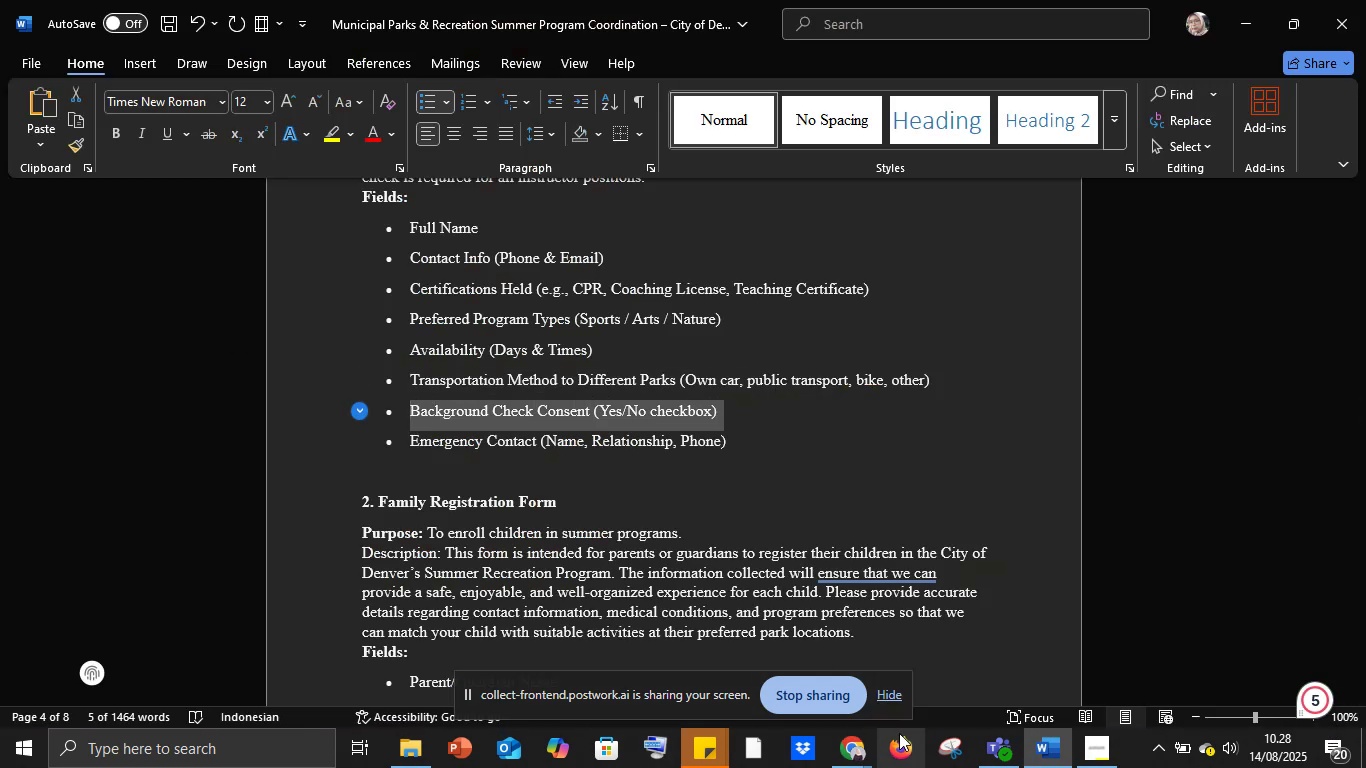 
left_click([849, 744])
 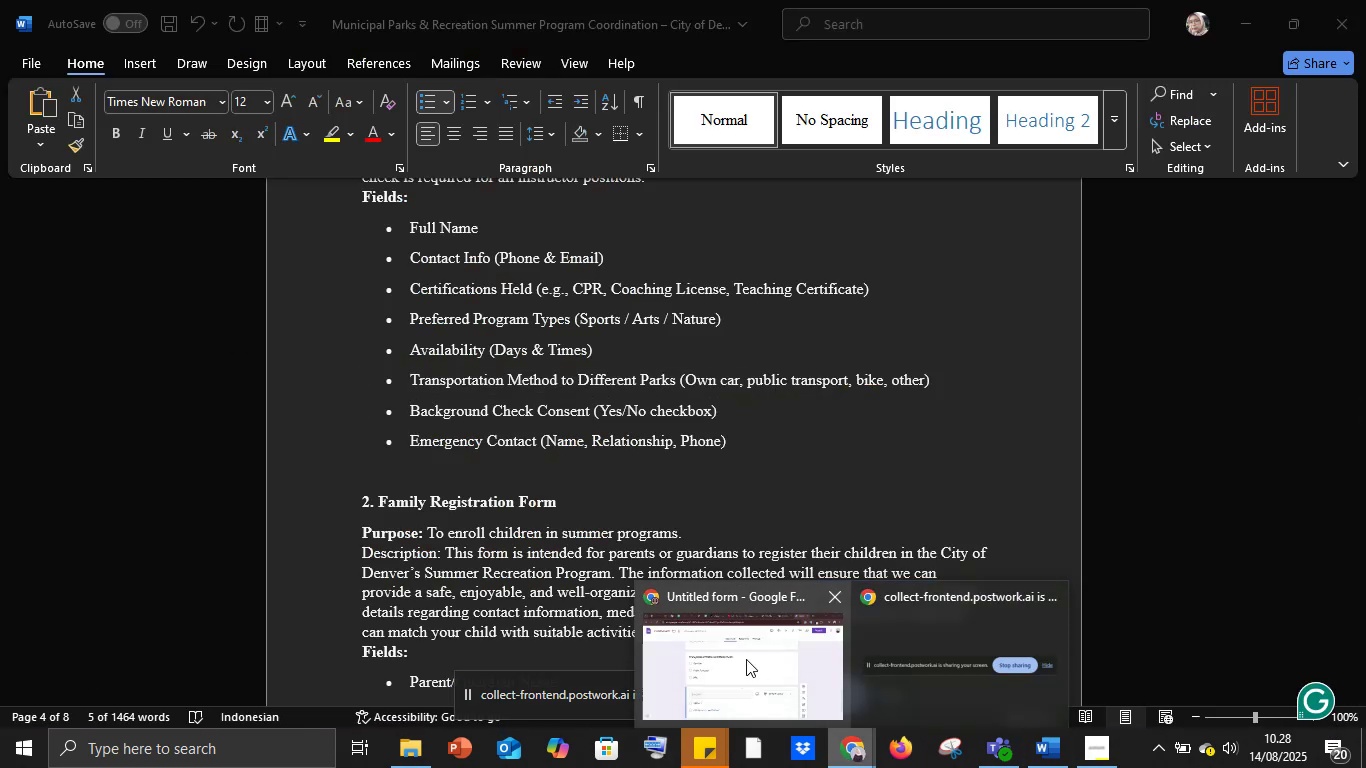 
left_click([746, 659])
 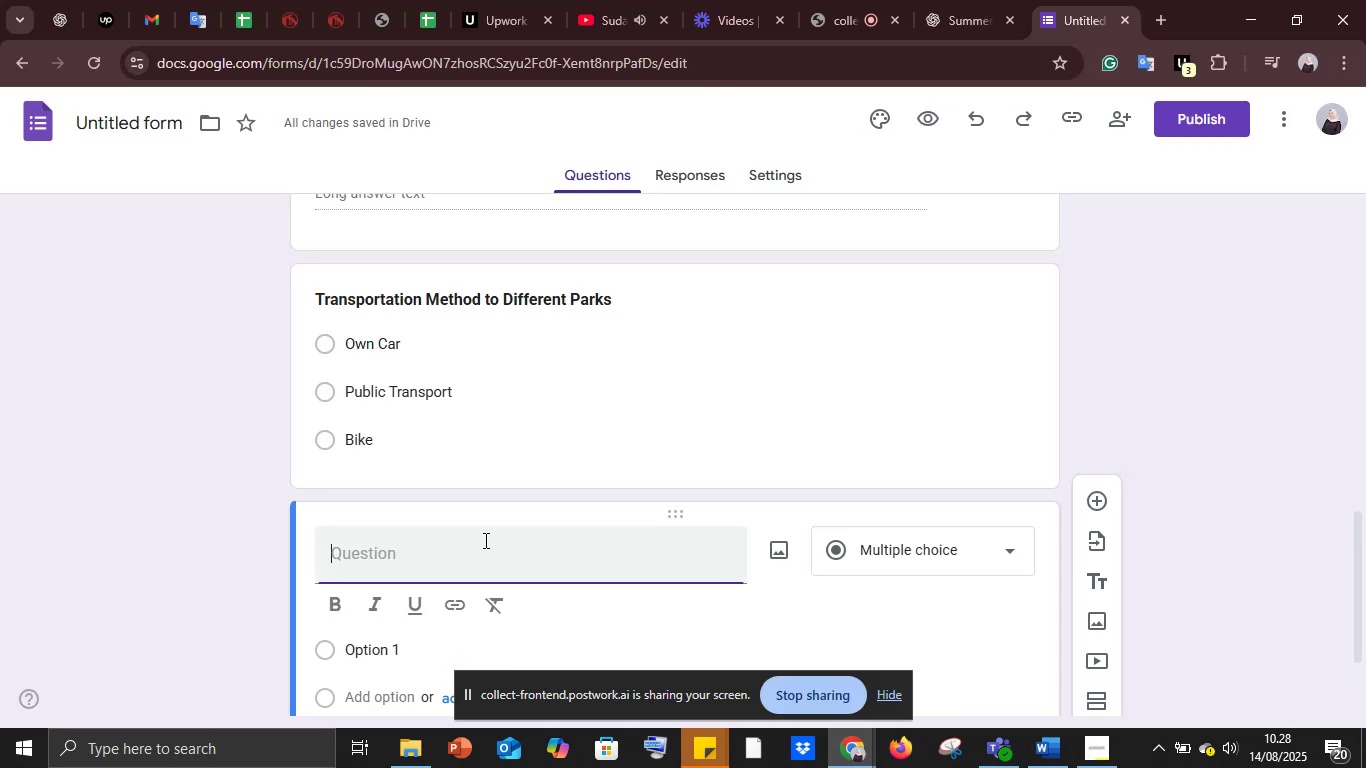 
key(Control+V)
 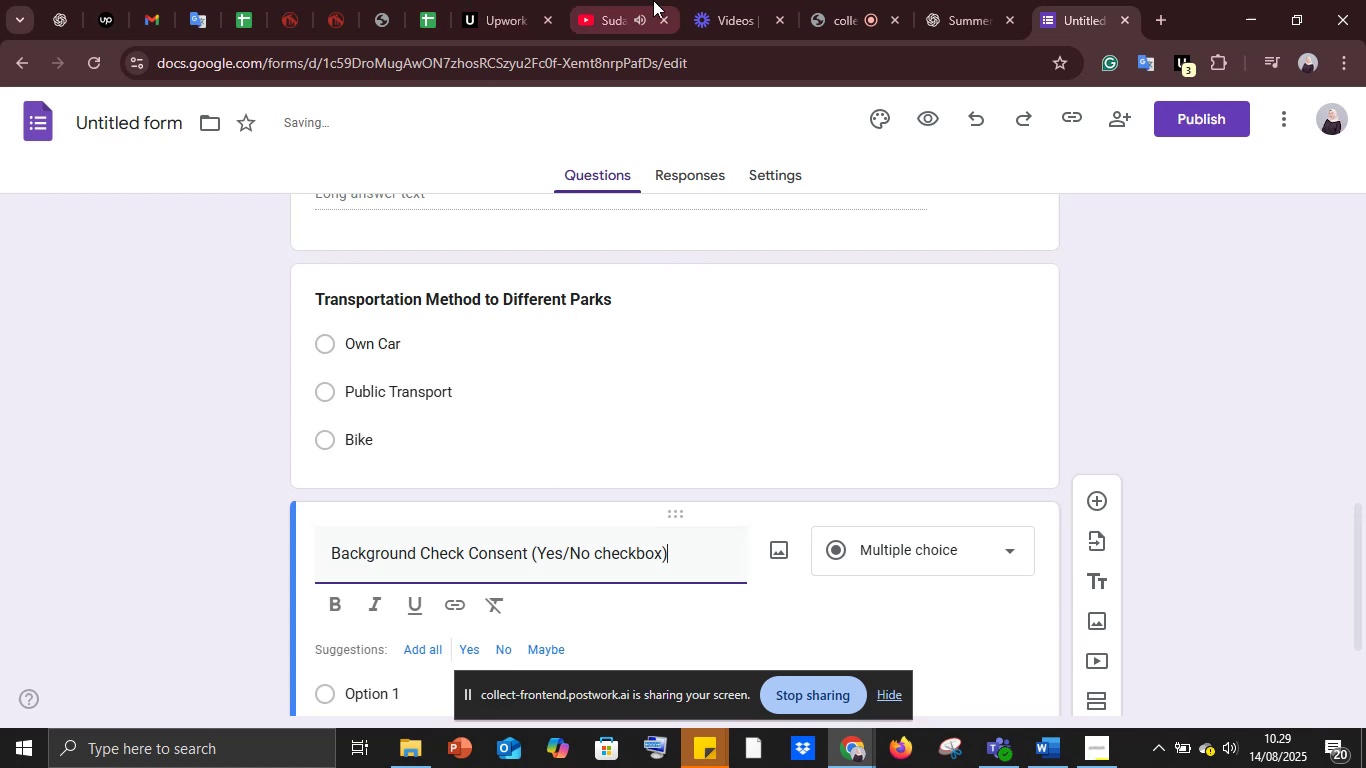 
left_click([211, 10])
 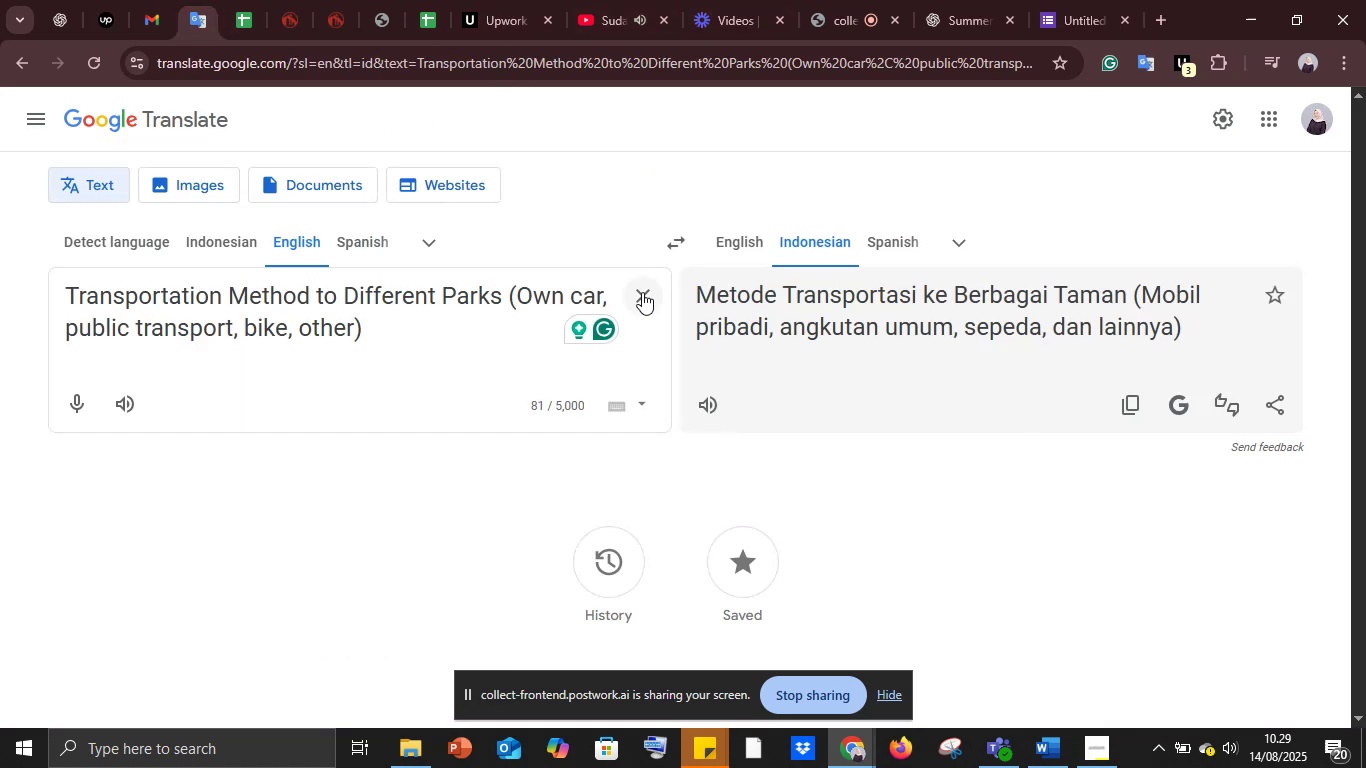 
left_click([642, 292])
 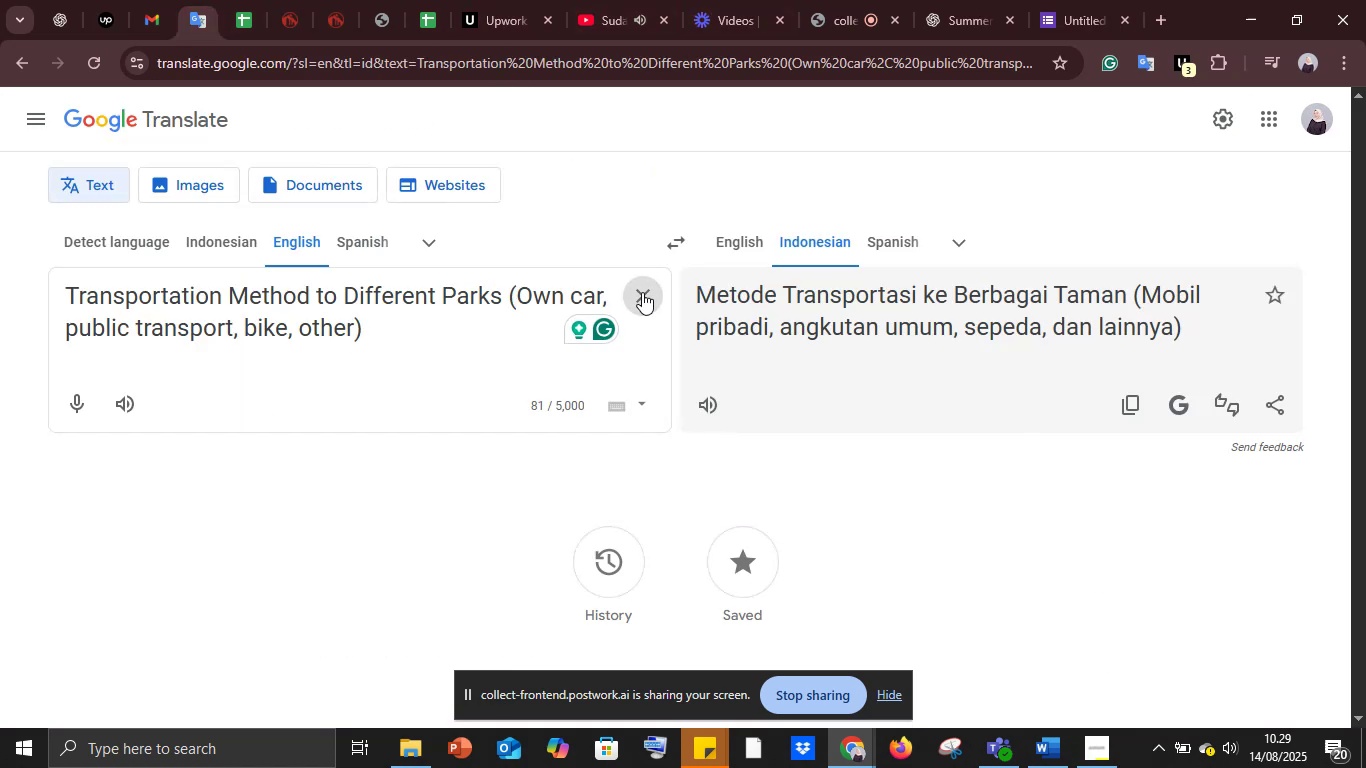 
key(Control+V)
 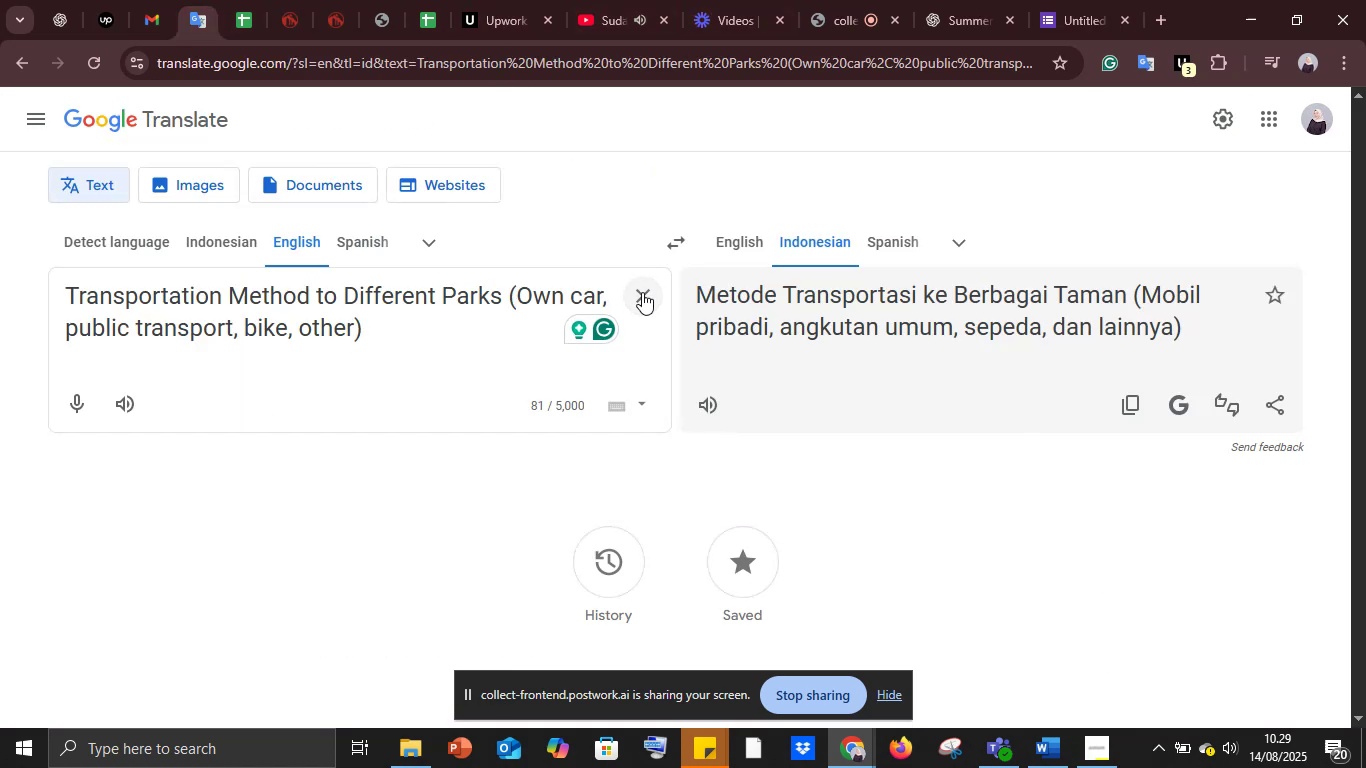 
left_click([642, 292])
 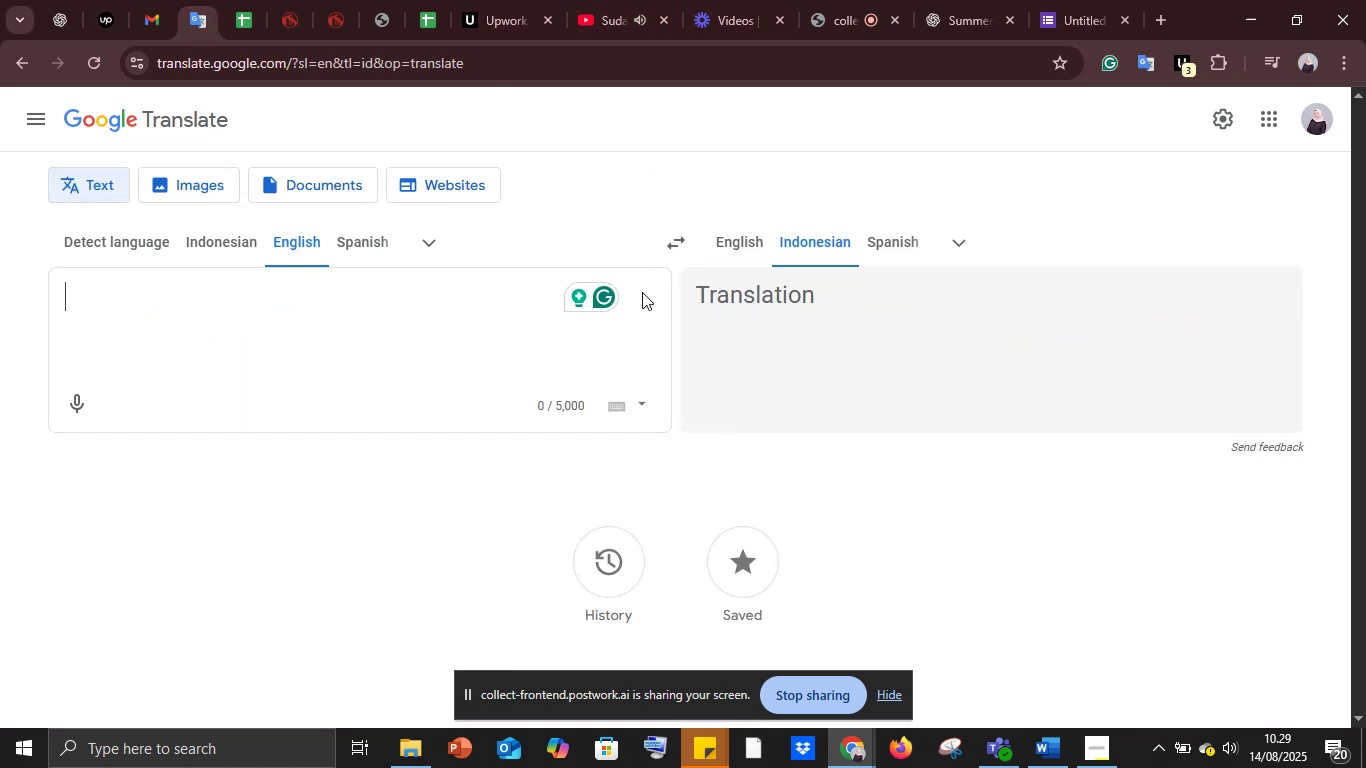 
key(Control+ControlLeft)
 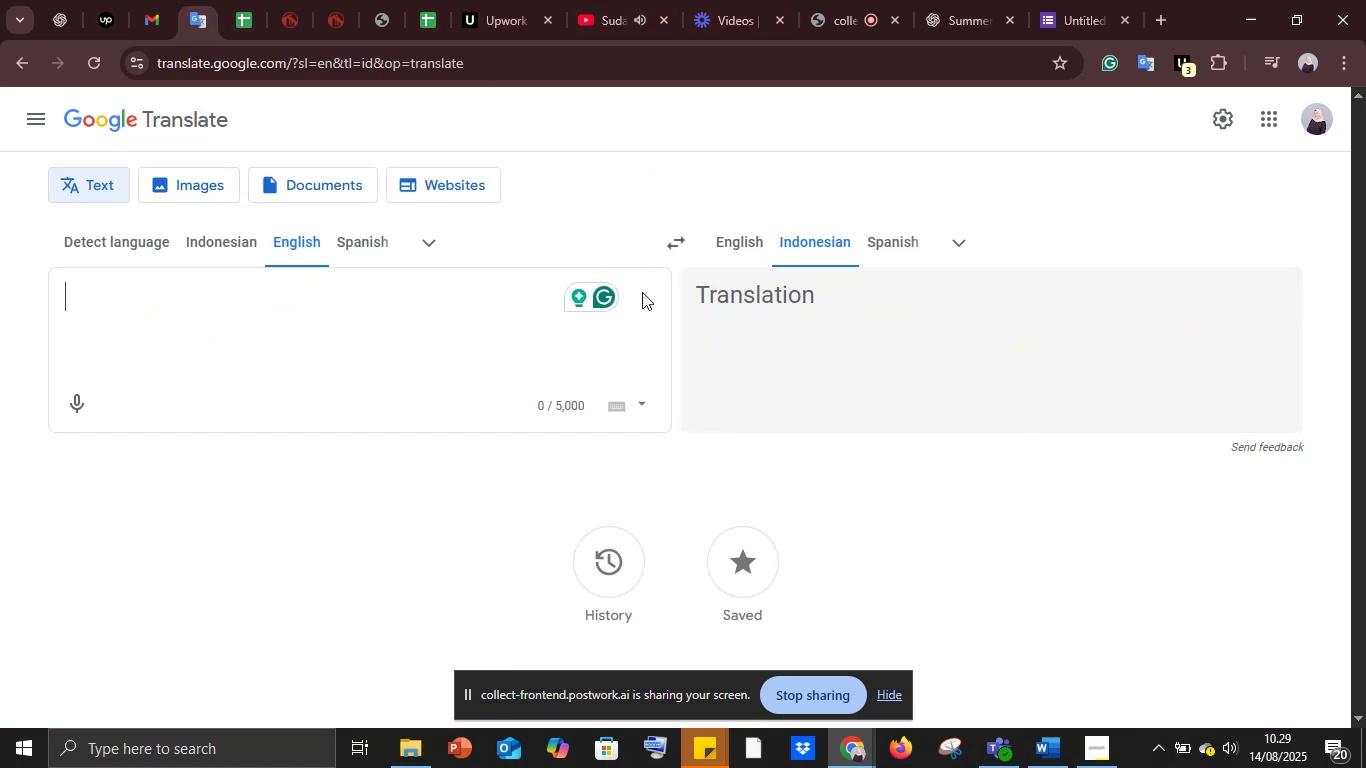 
key(Control+V)
 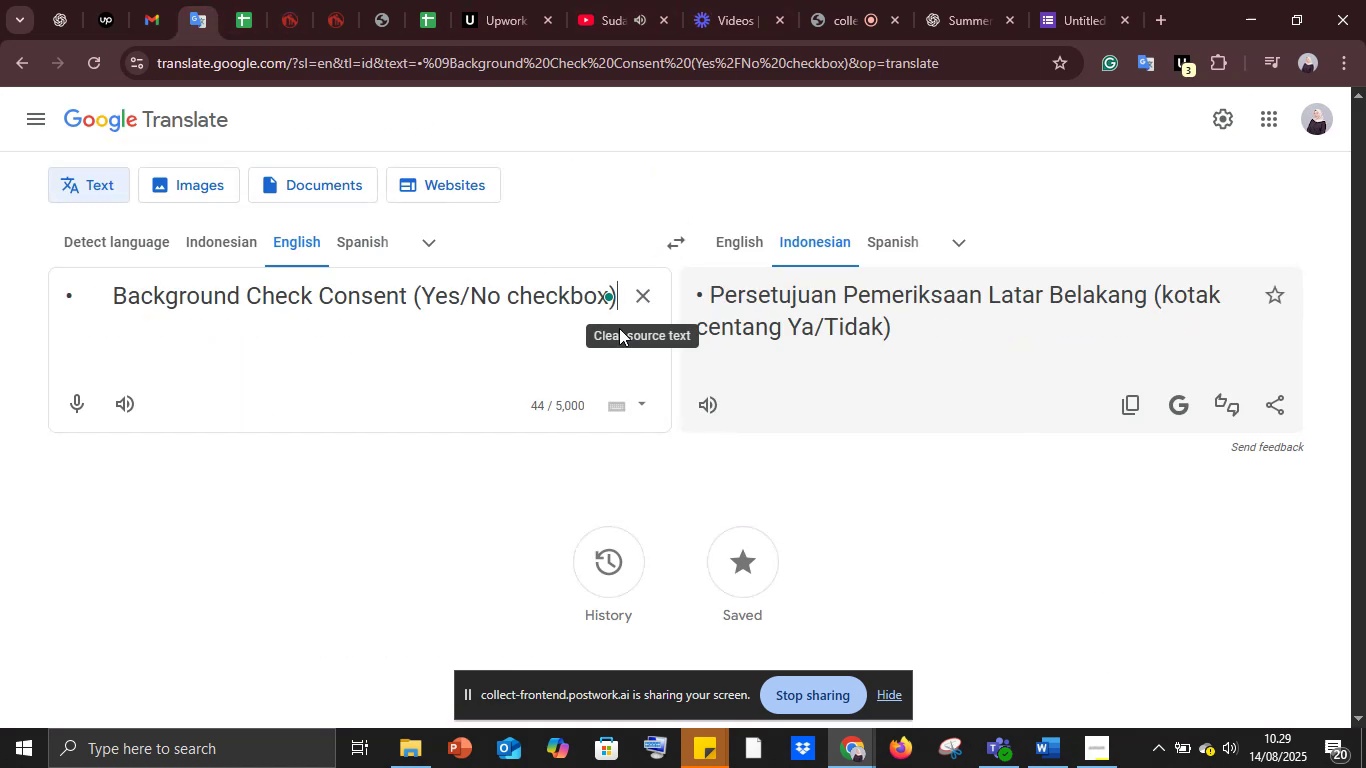 
wait(6.11)
 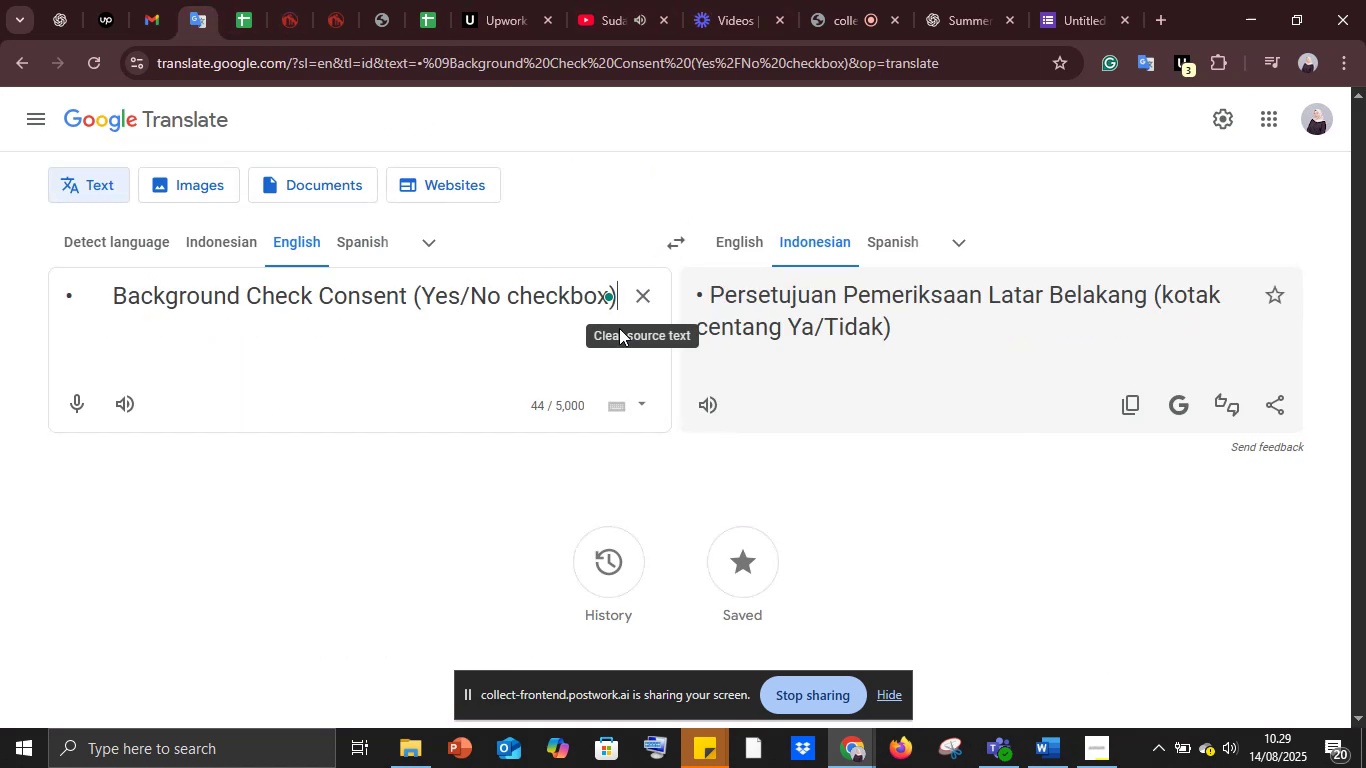 
left_click([1050, 0])
 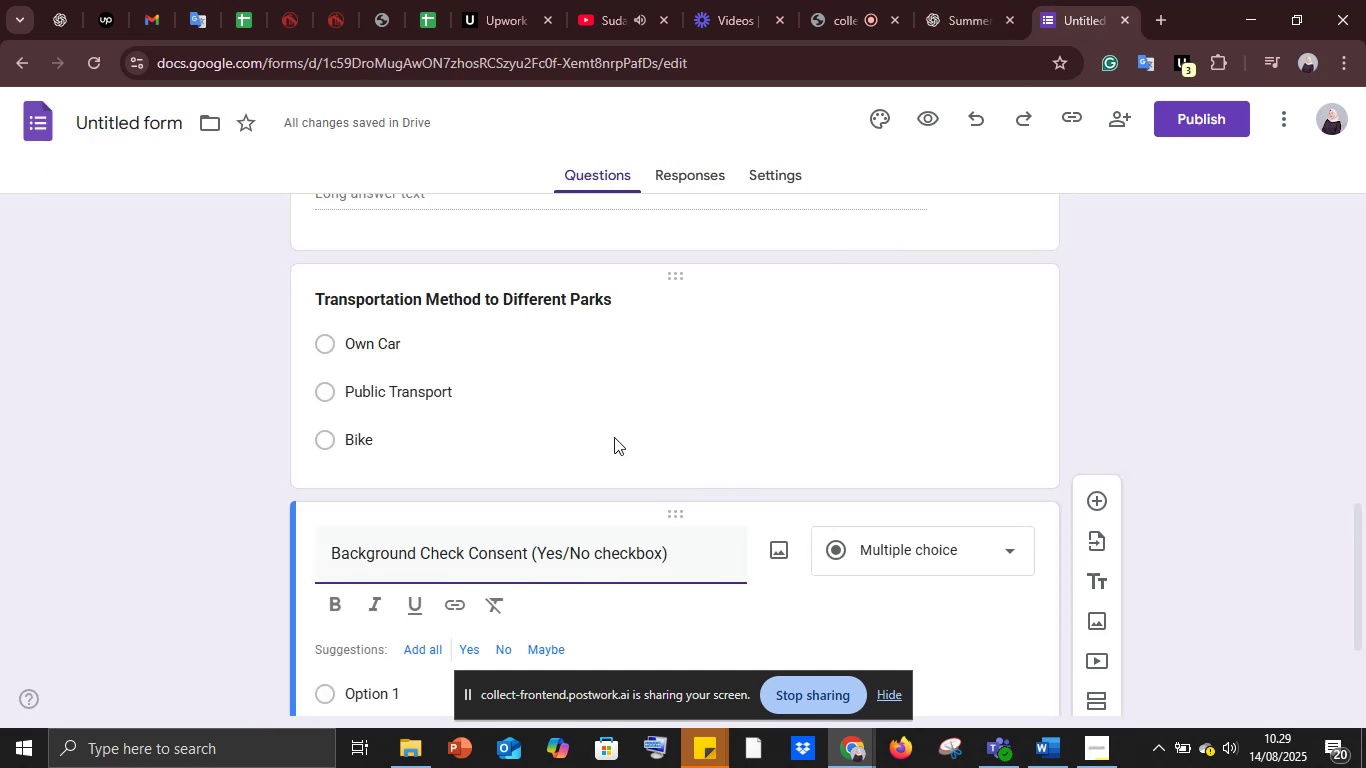 
scroll: coordinate [611, 445], scroll_direction: down, amount: 3.0
 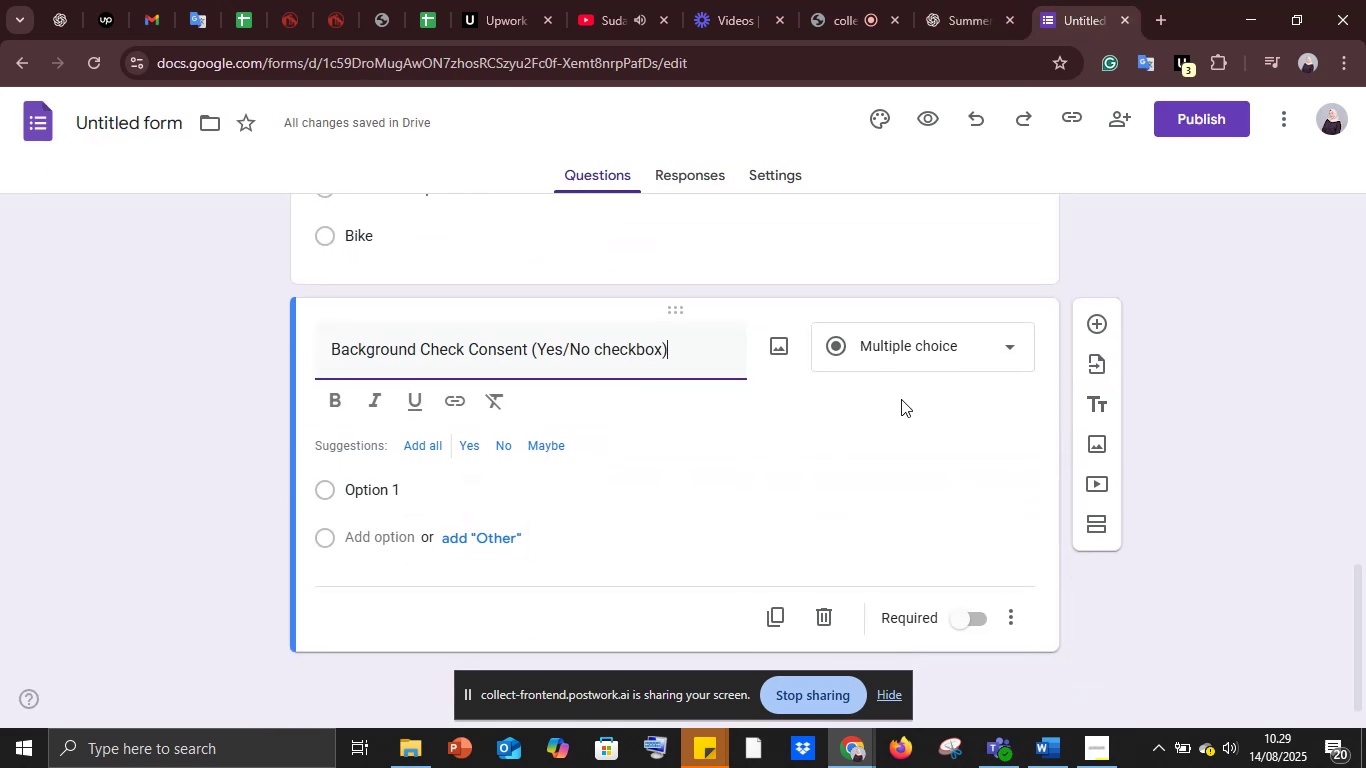 
left_click([907, 353])
 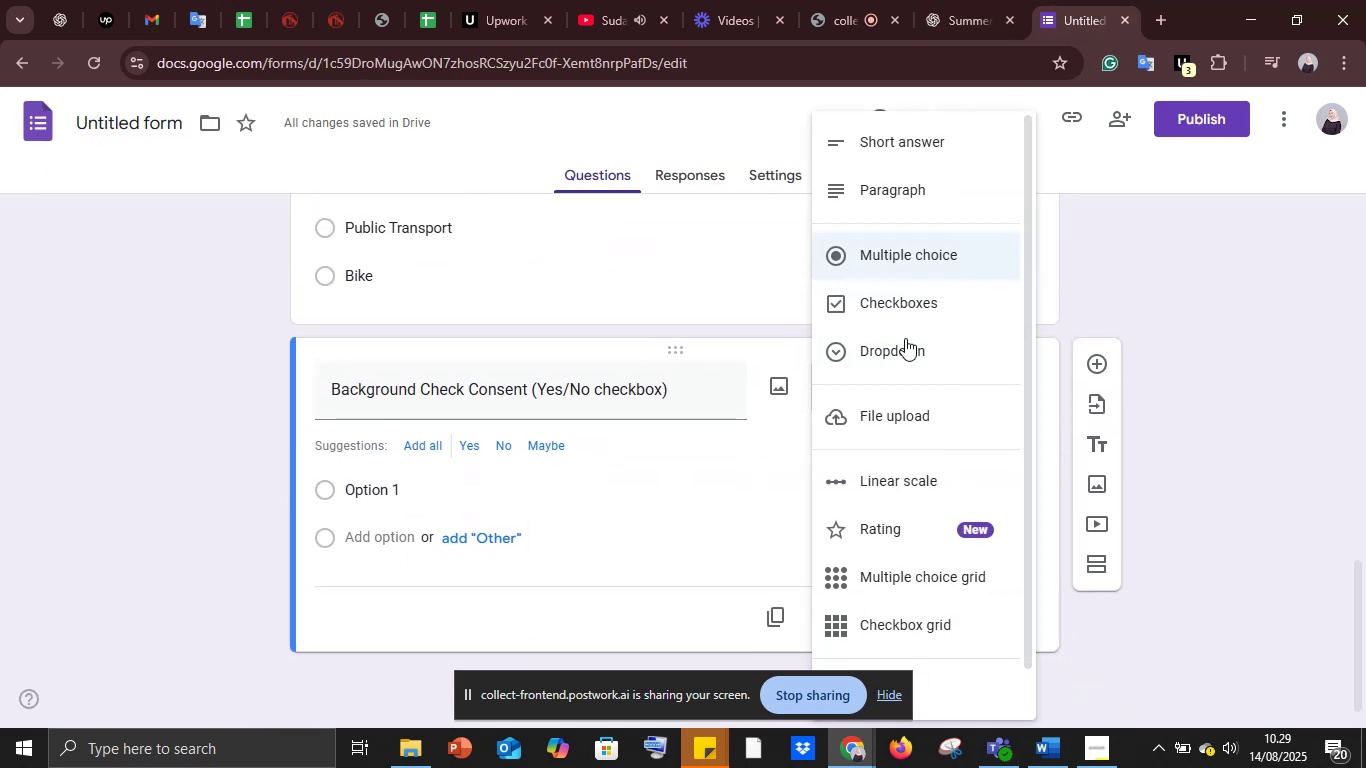 
left_click([888, 305])
 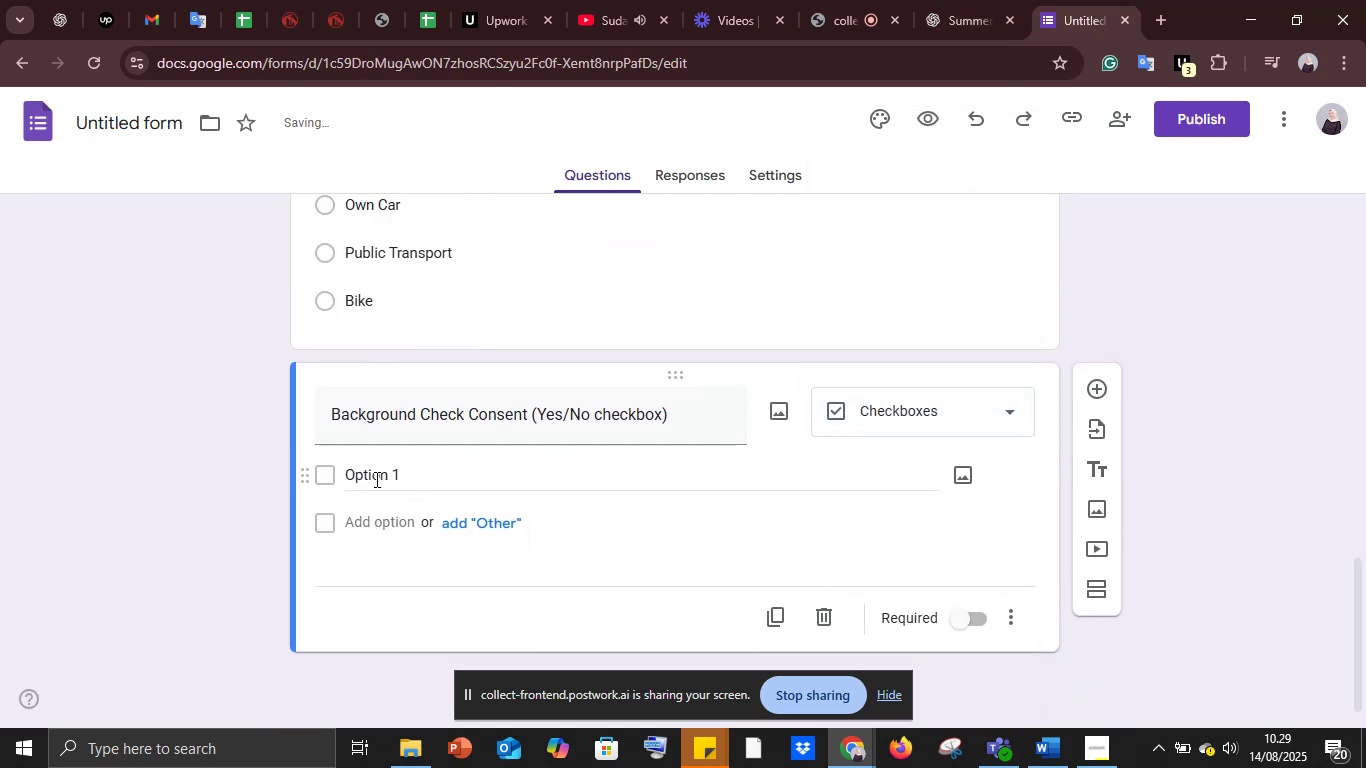 
left_click([365, 479])
 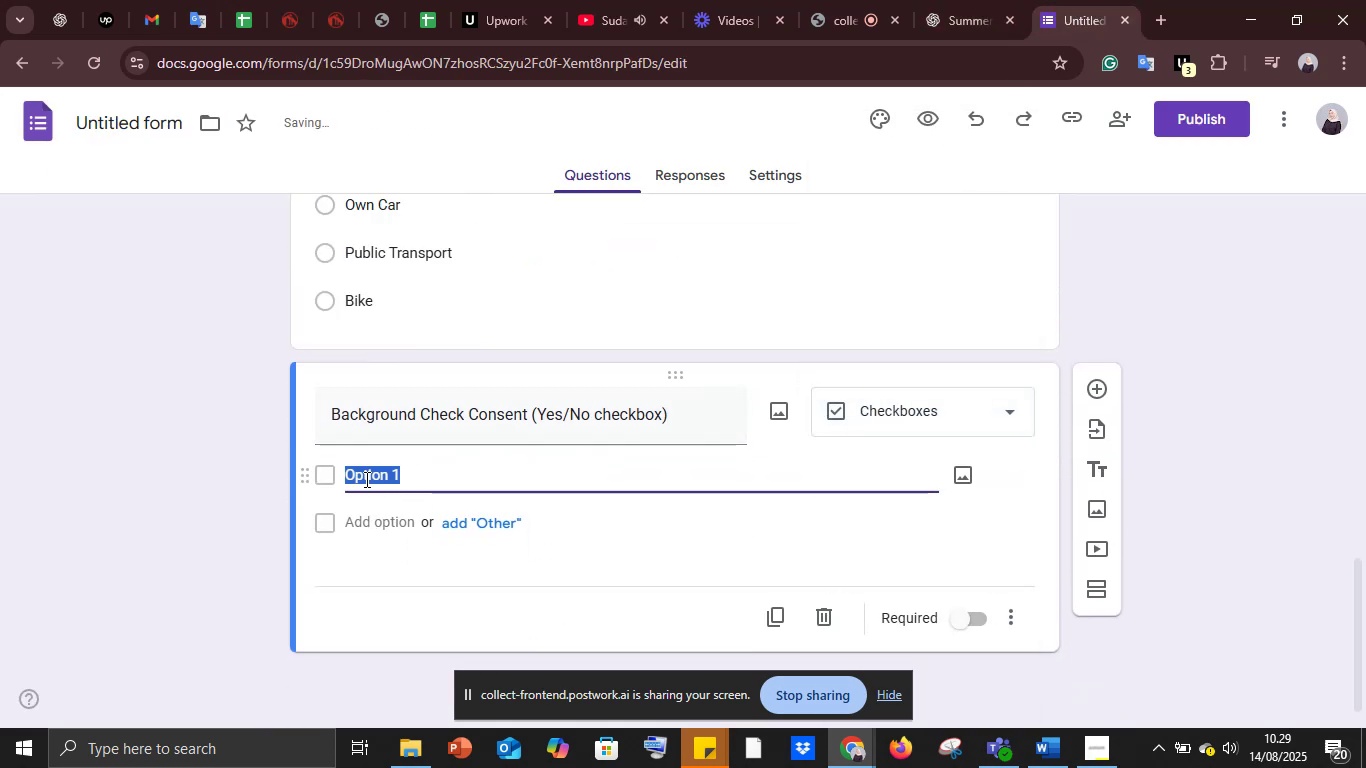 
type(Yes)
 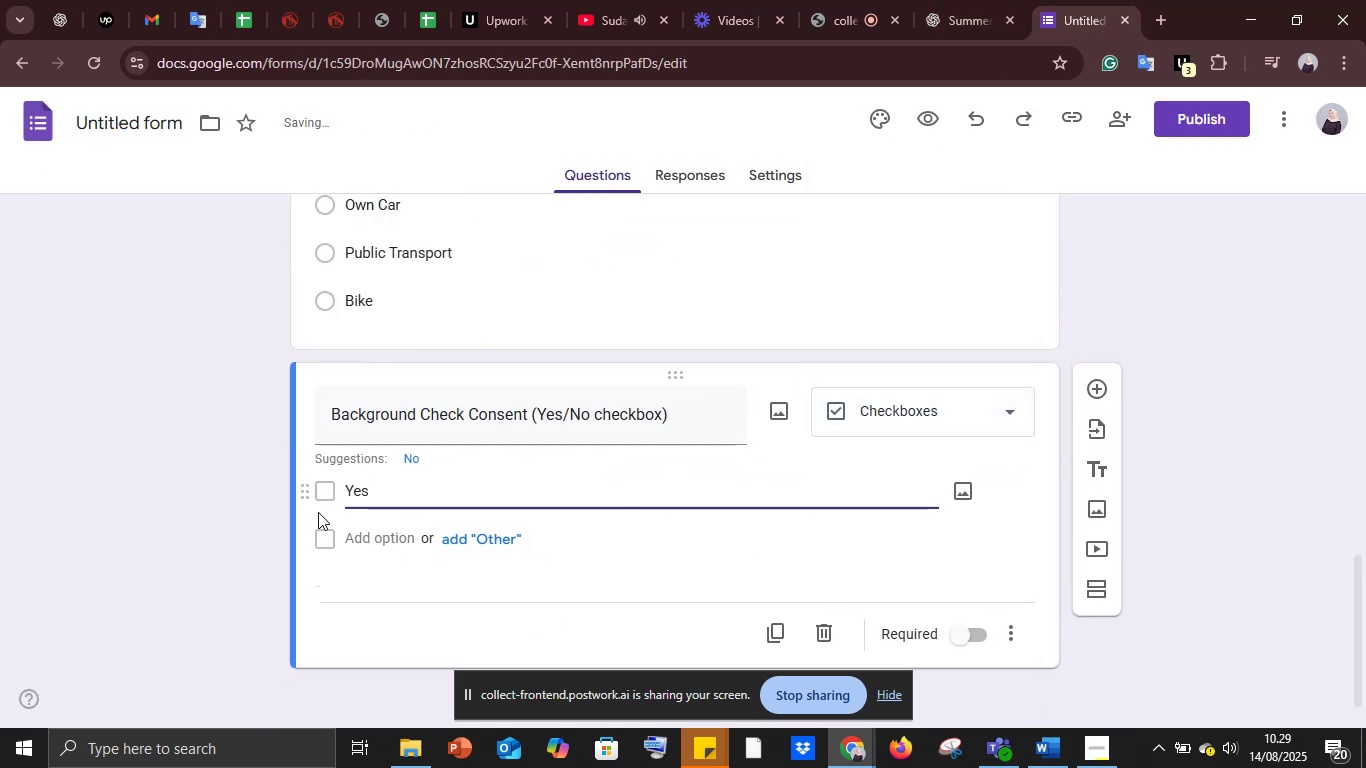 
left_click([330, 535])
 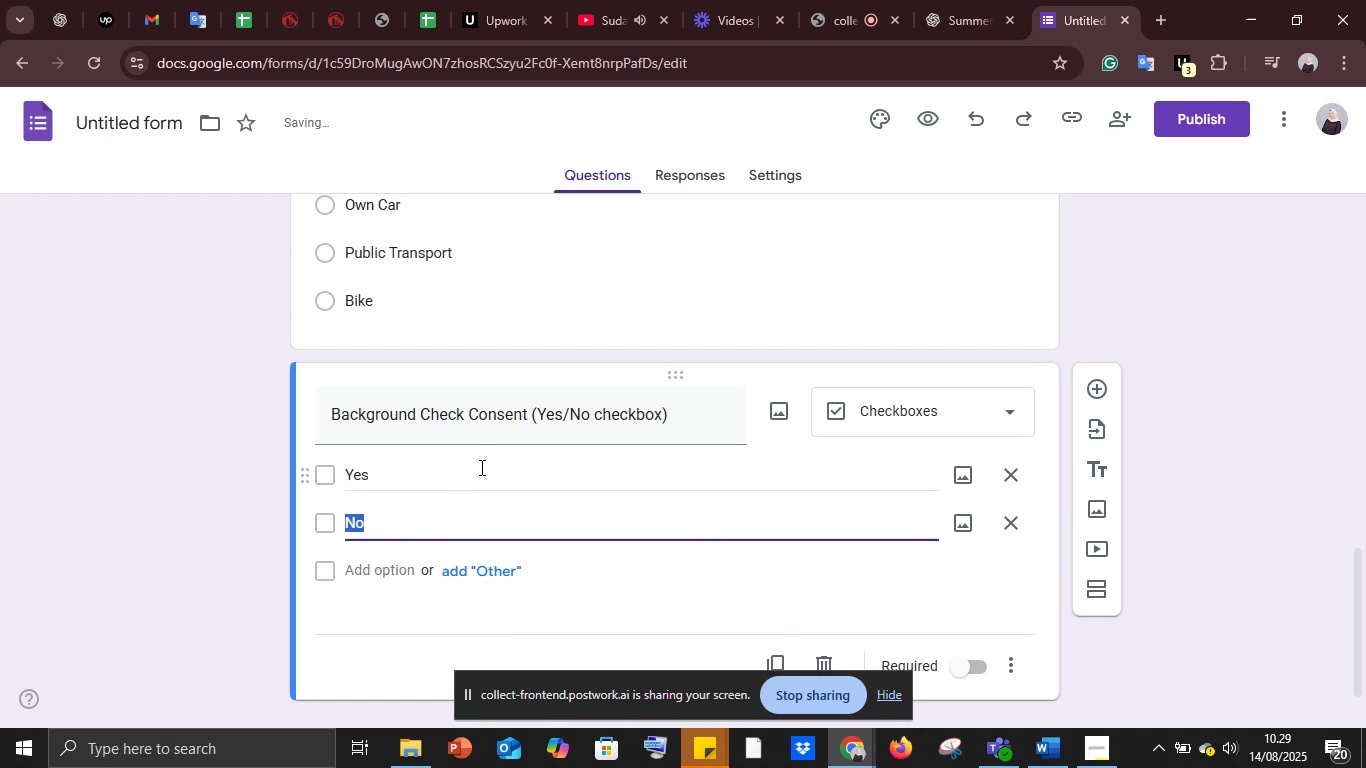 
left_click([526, 425])
 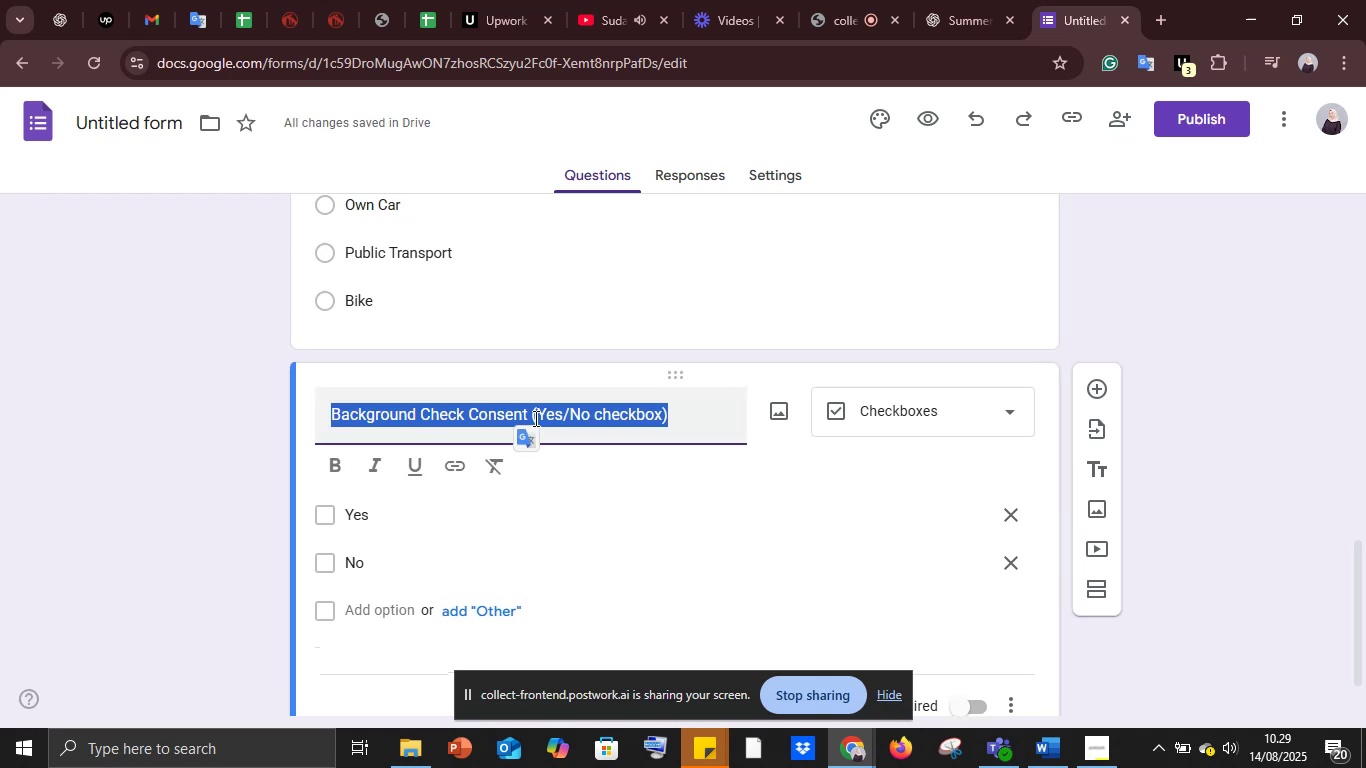 
left_click([534, 416])
 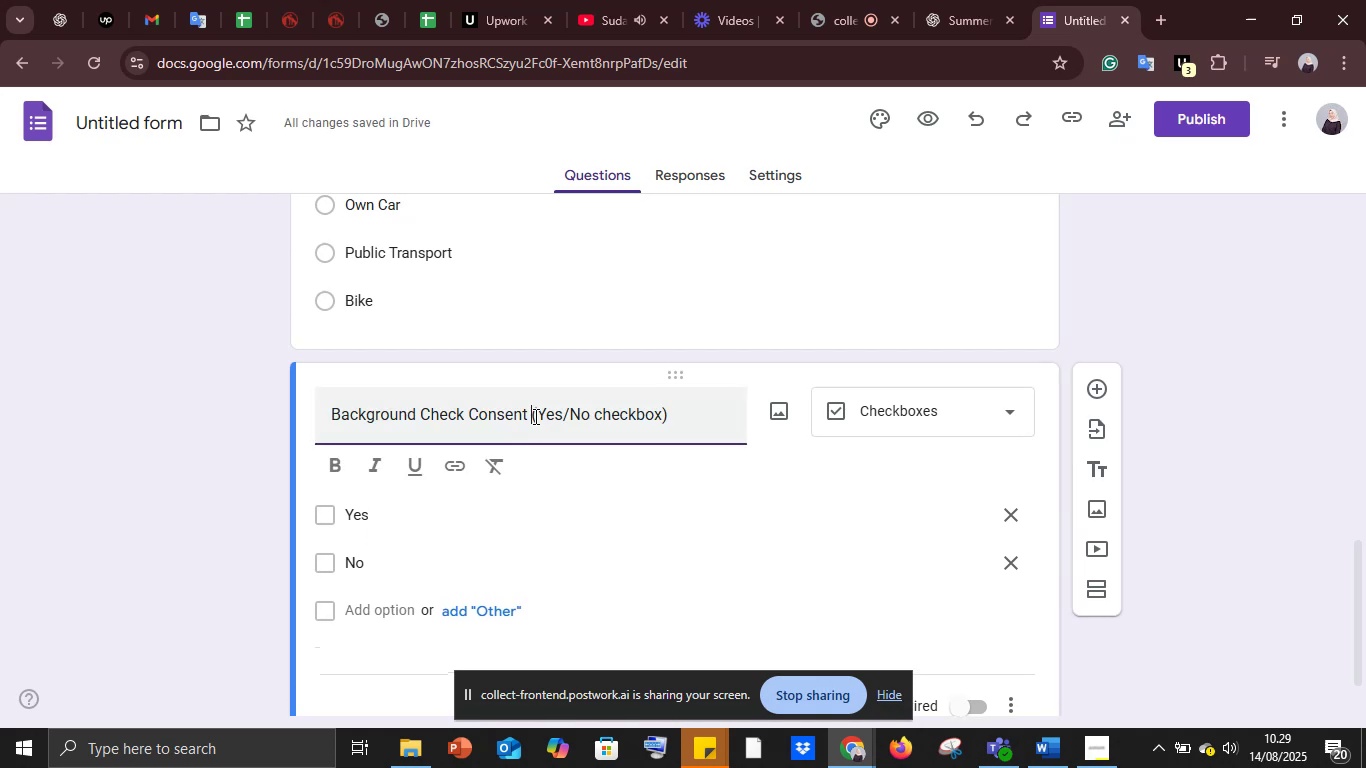 
left_click_drag(start_coordinate=[534, 416], to_coordinate=[759, 423])
 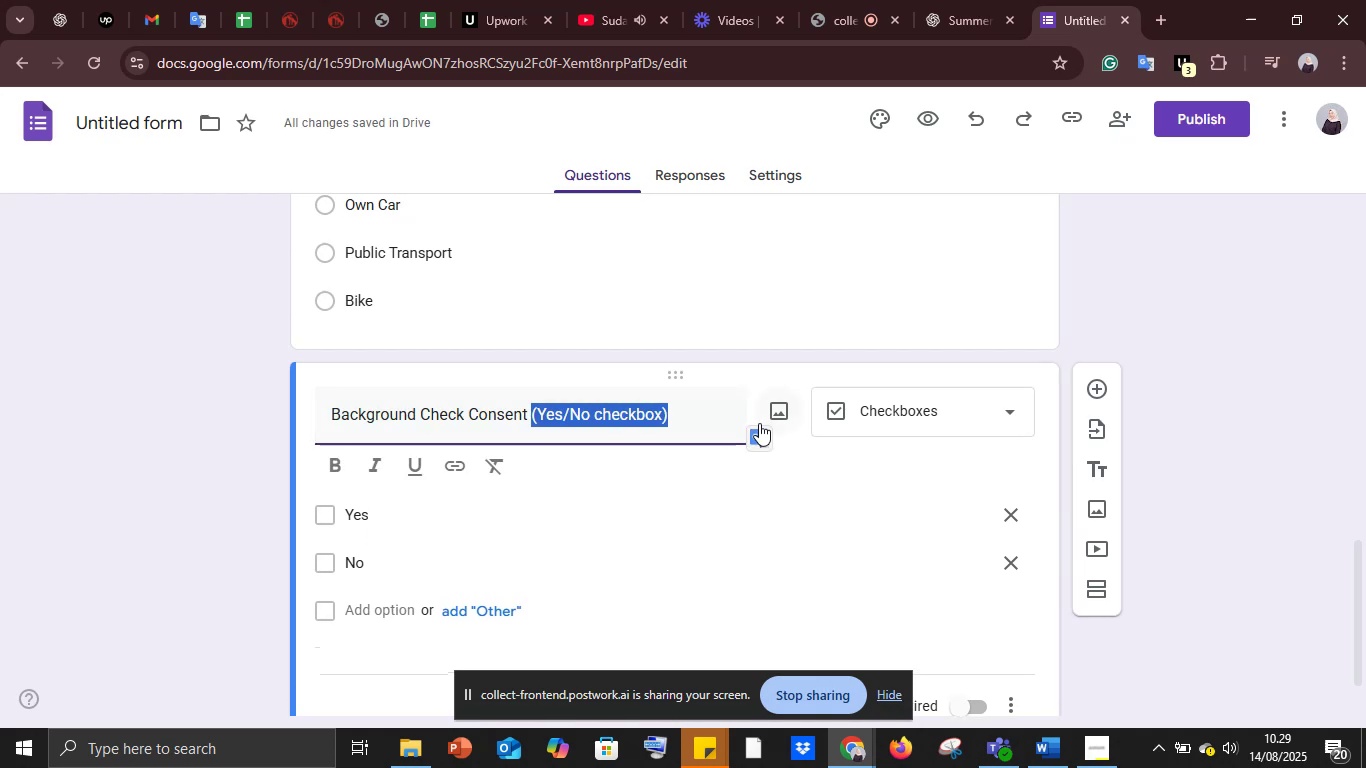 
key(Backspace)
 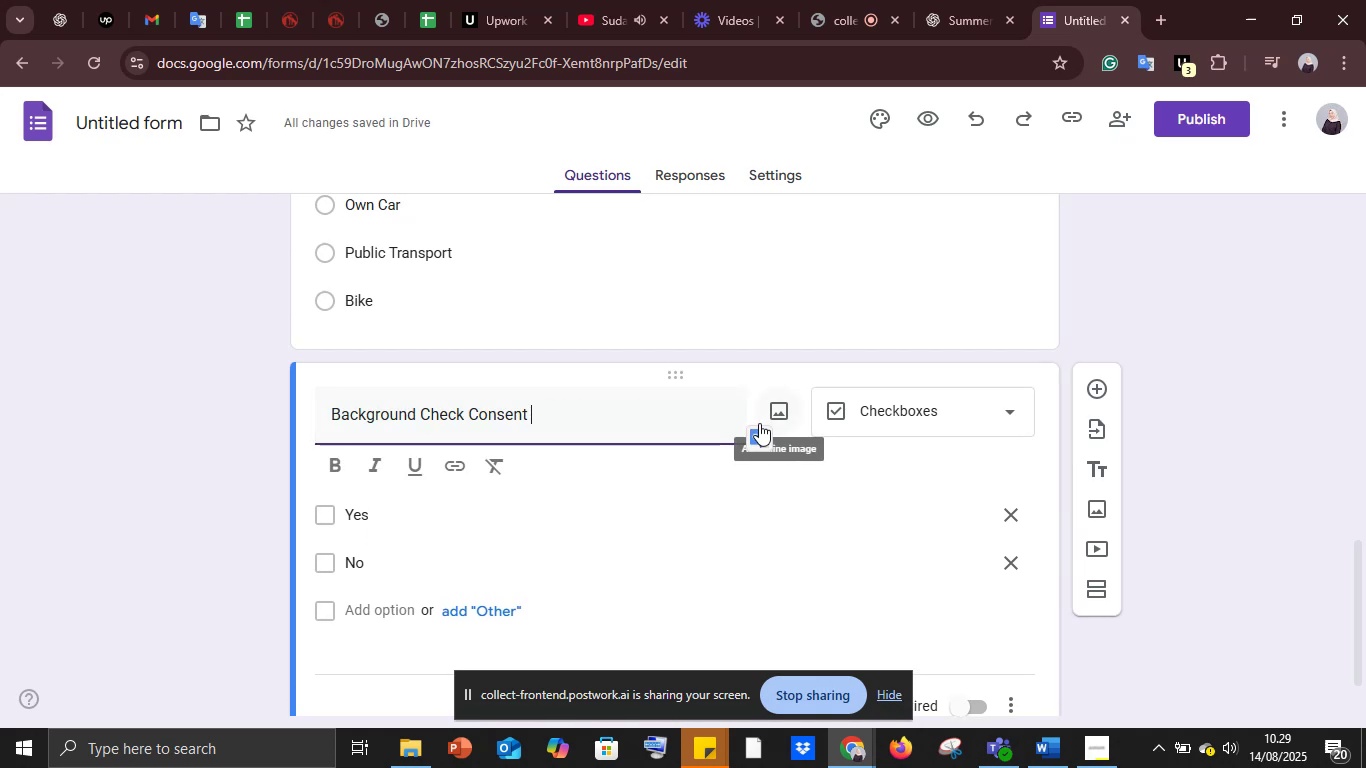 
key(Control+A)
 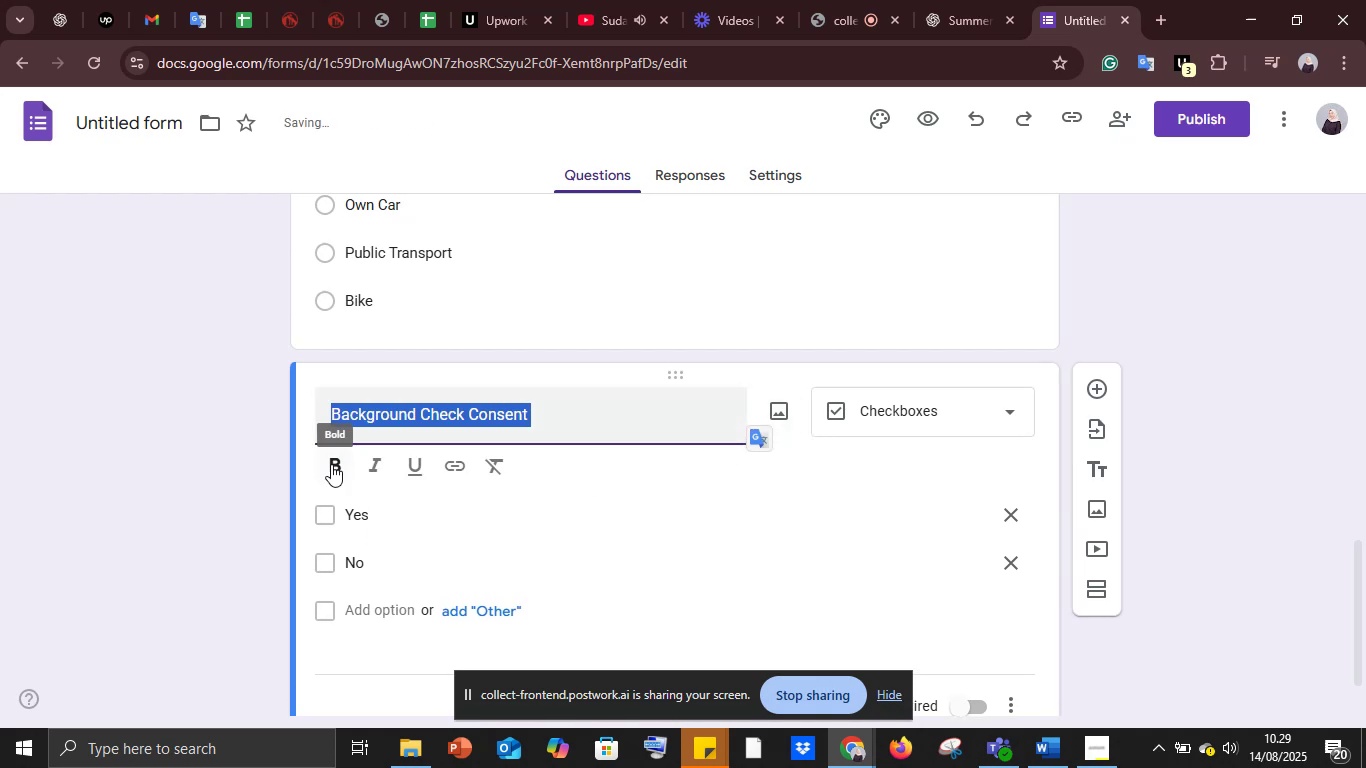 
double_click([238, 448])
 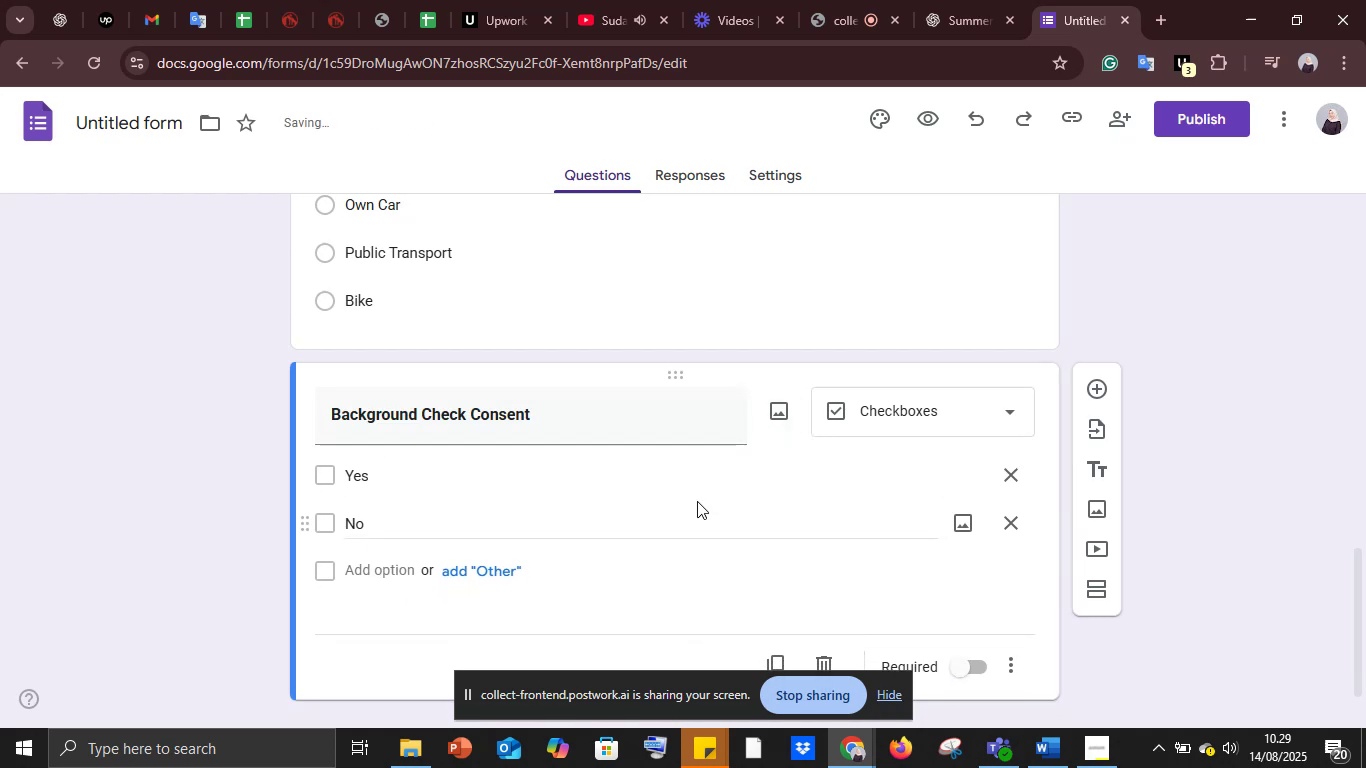 
scroll: coordinate [791, 519], scroll_direction: down, amount: 2.0
 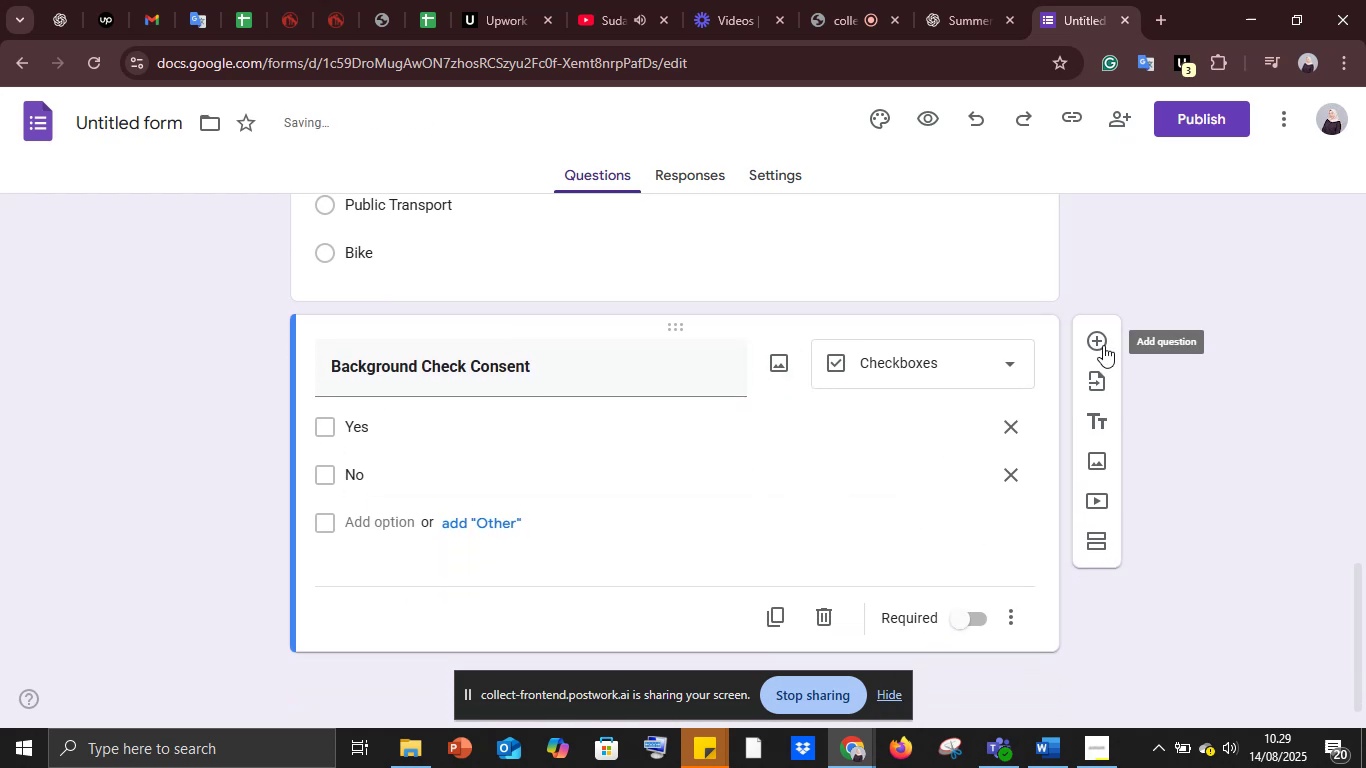 
left_click([1102, 344])
 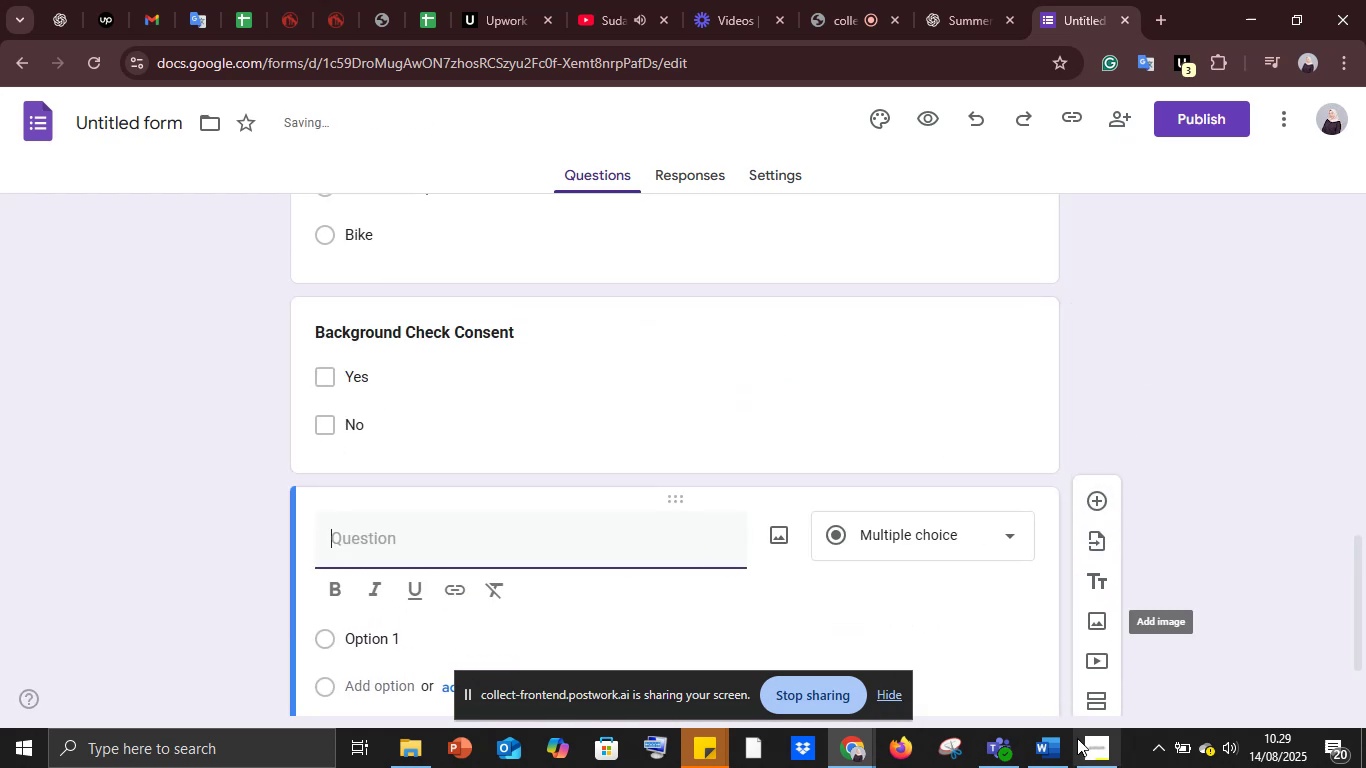 
left_click([1057, 762])
 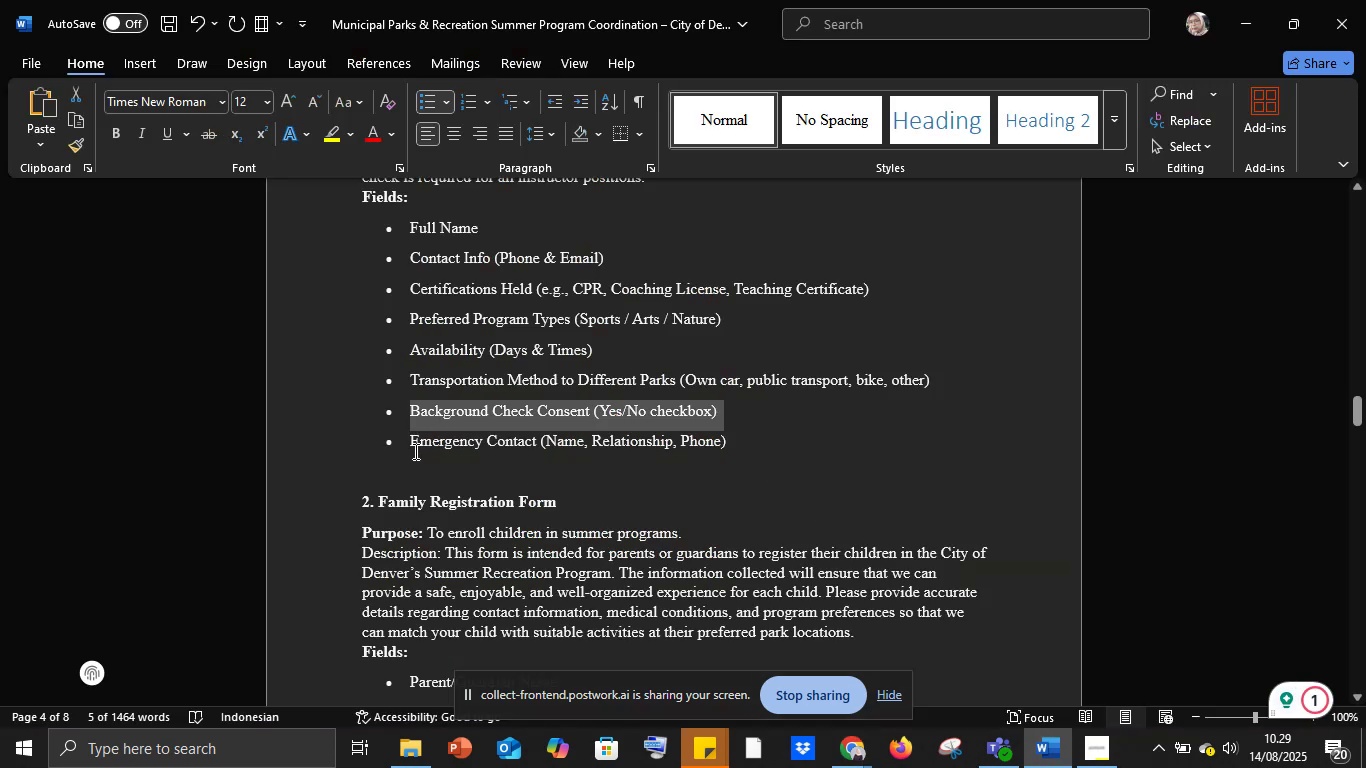 
left_click([405, 439])
 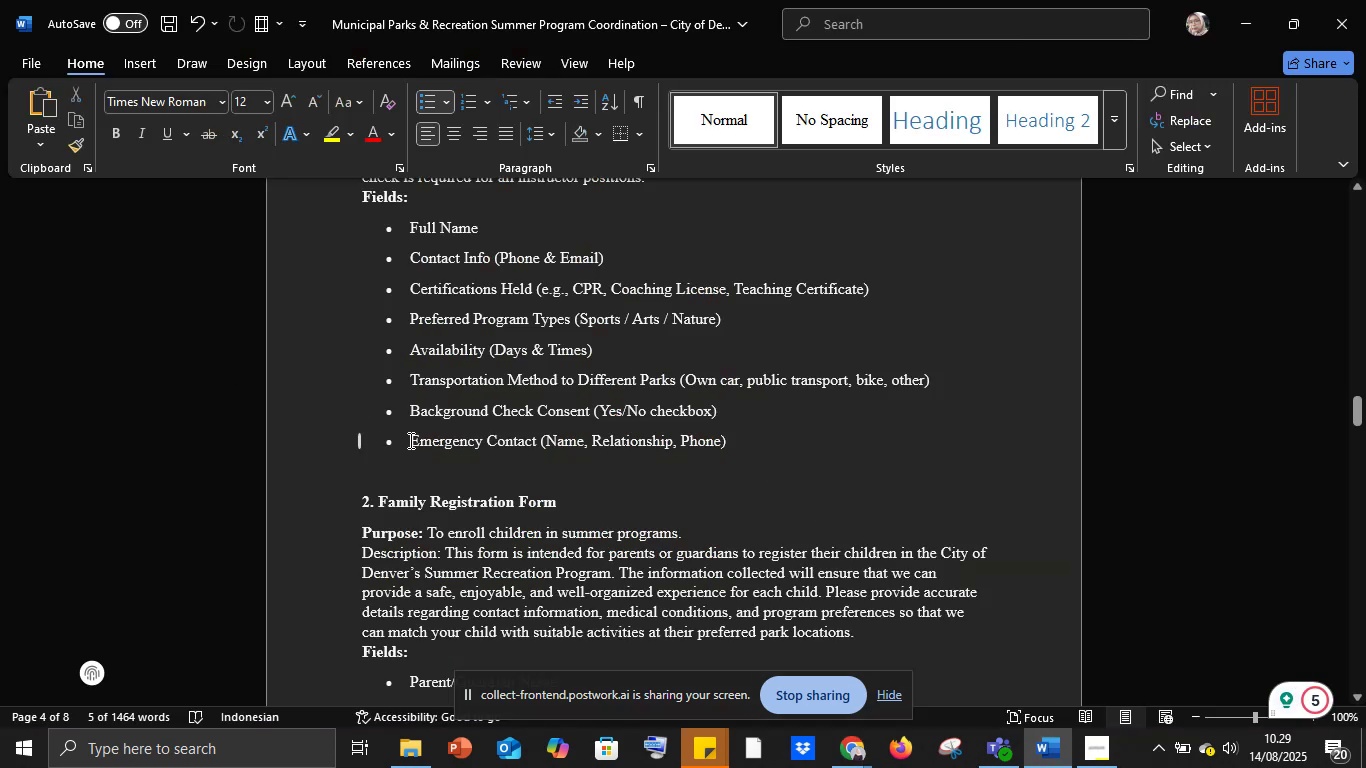 
left_click_drag(start_coordinate=[410, 438], to_coordinate=[777, 451])
 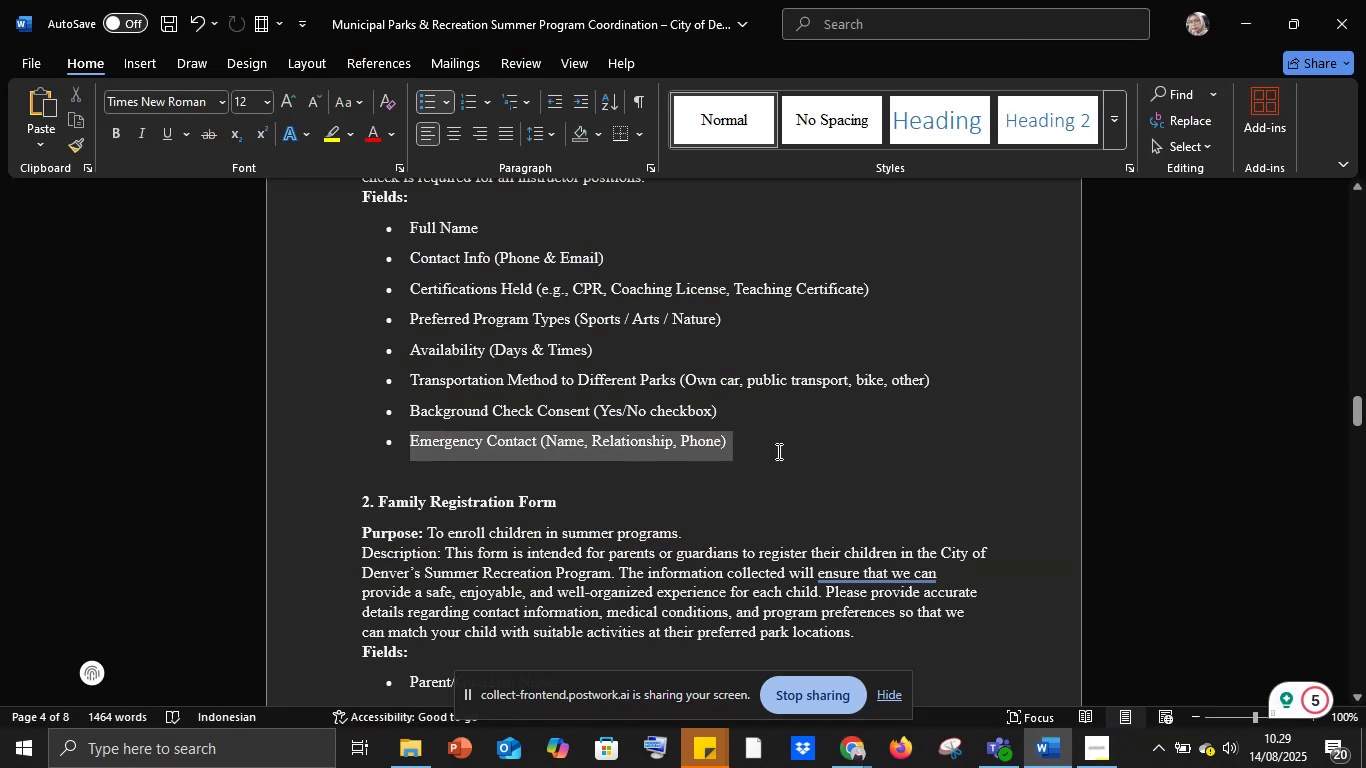 
key(Control+C)
 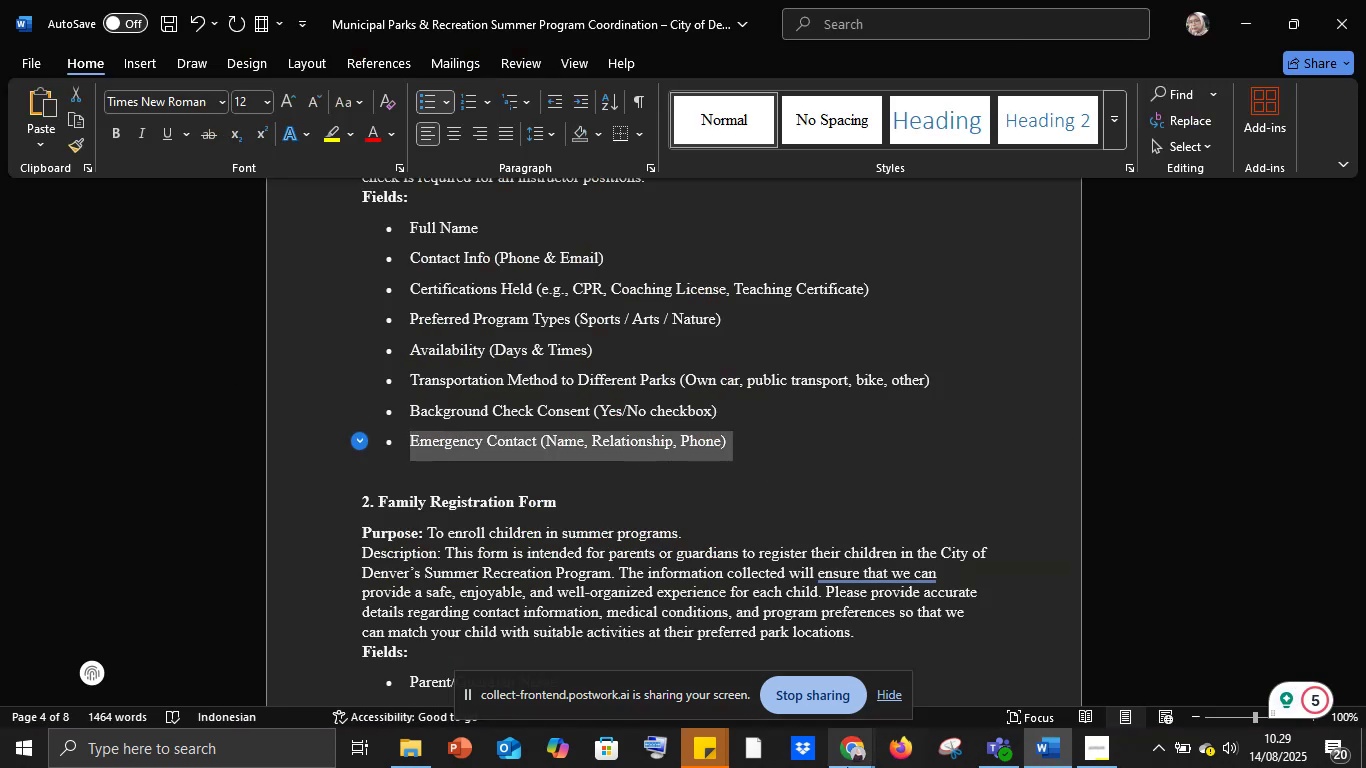 
left_click([847, 767])
 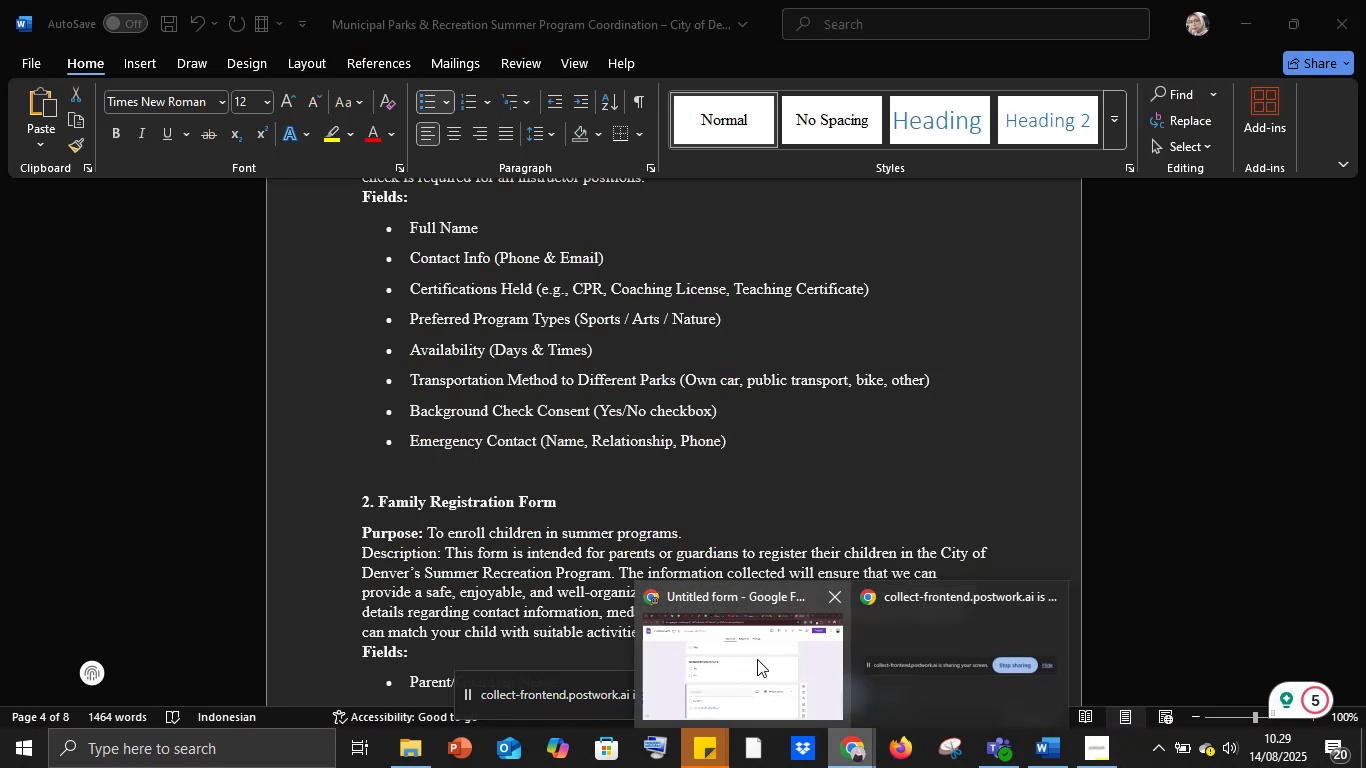 
left_click([757, 659])
 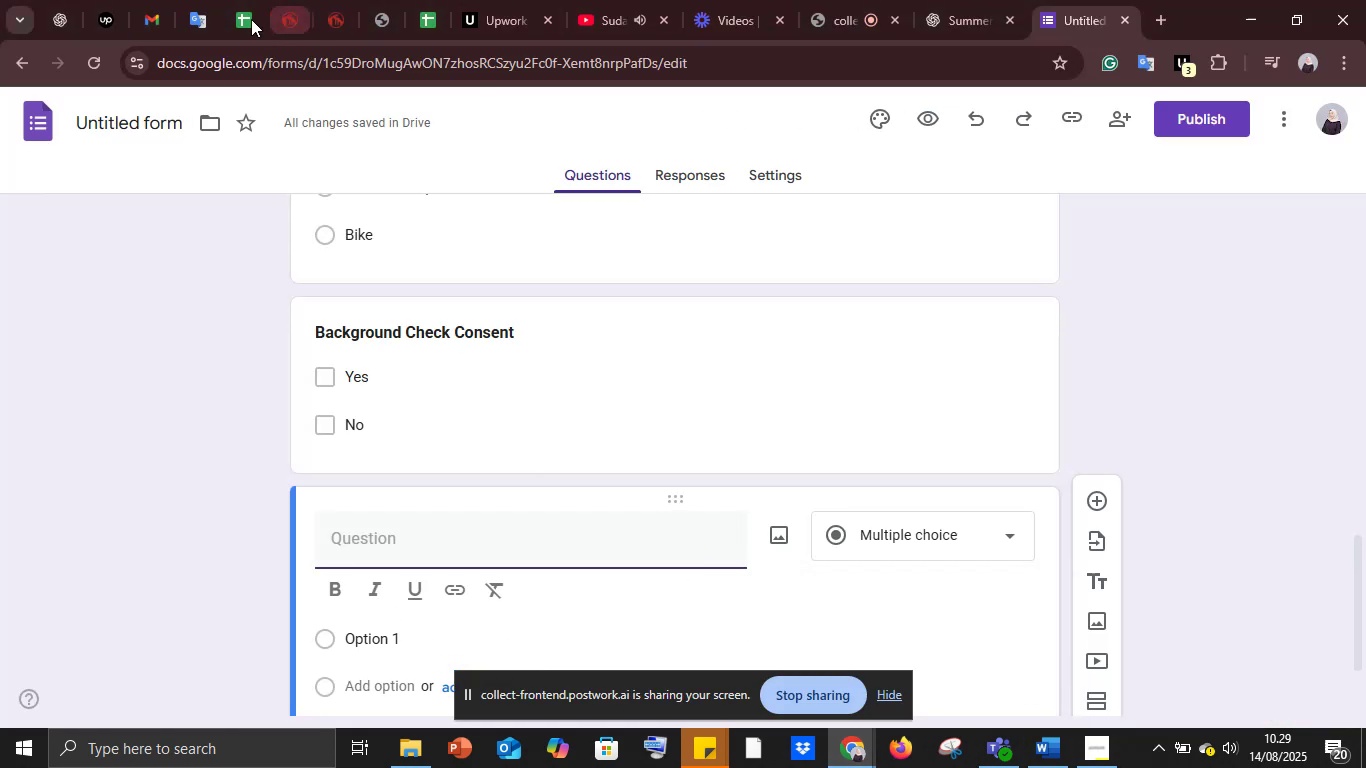 
left_click([204, 0])
 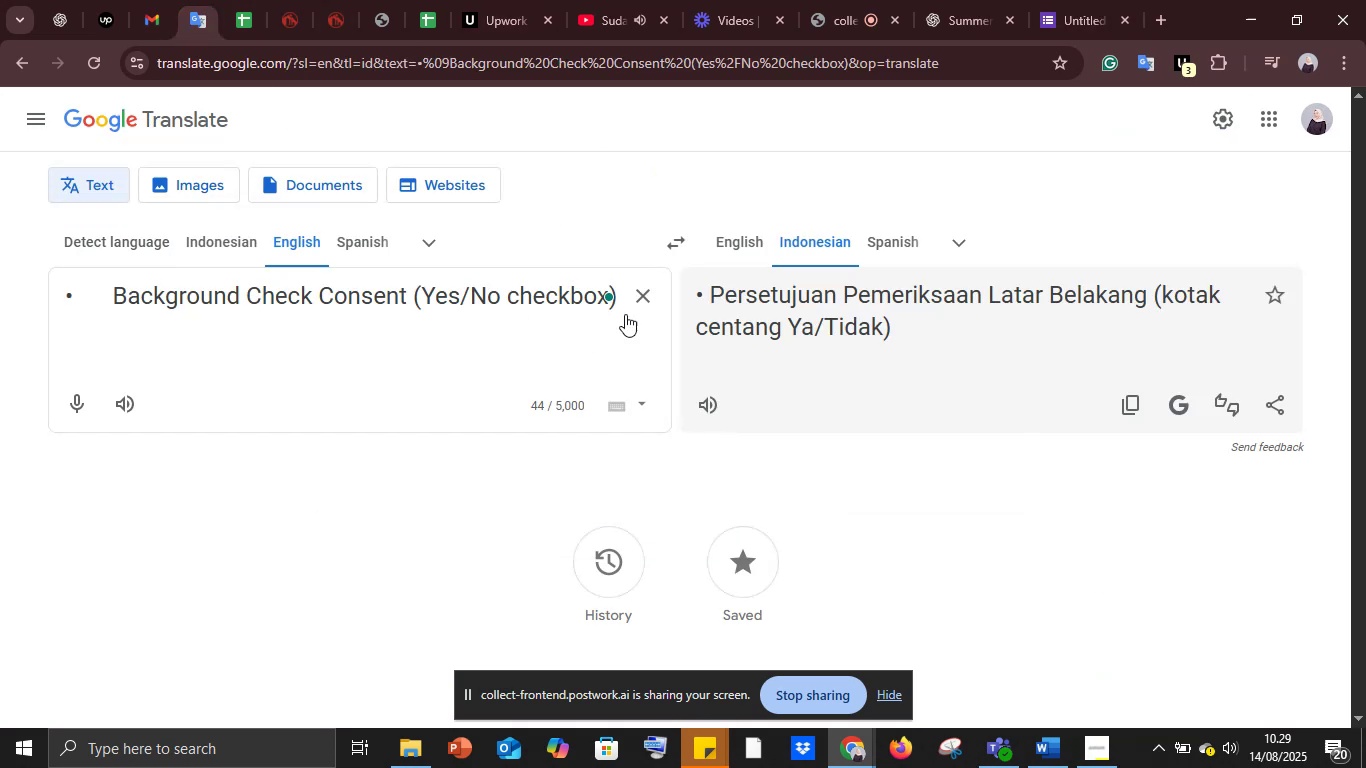 
left_click([634, 305])
 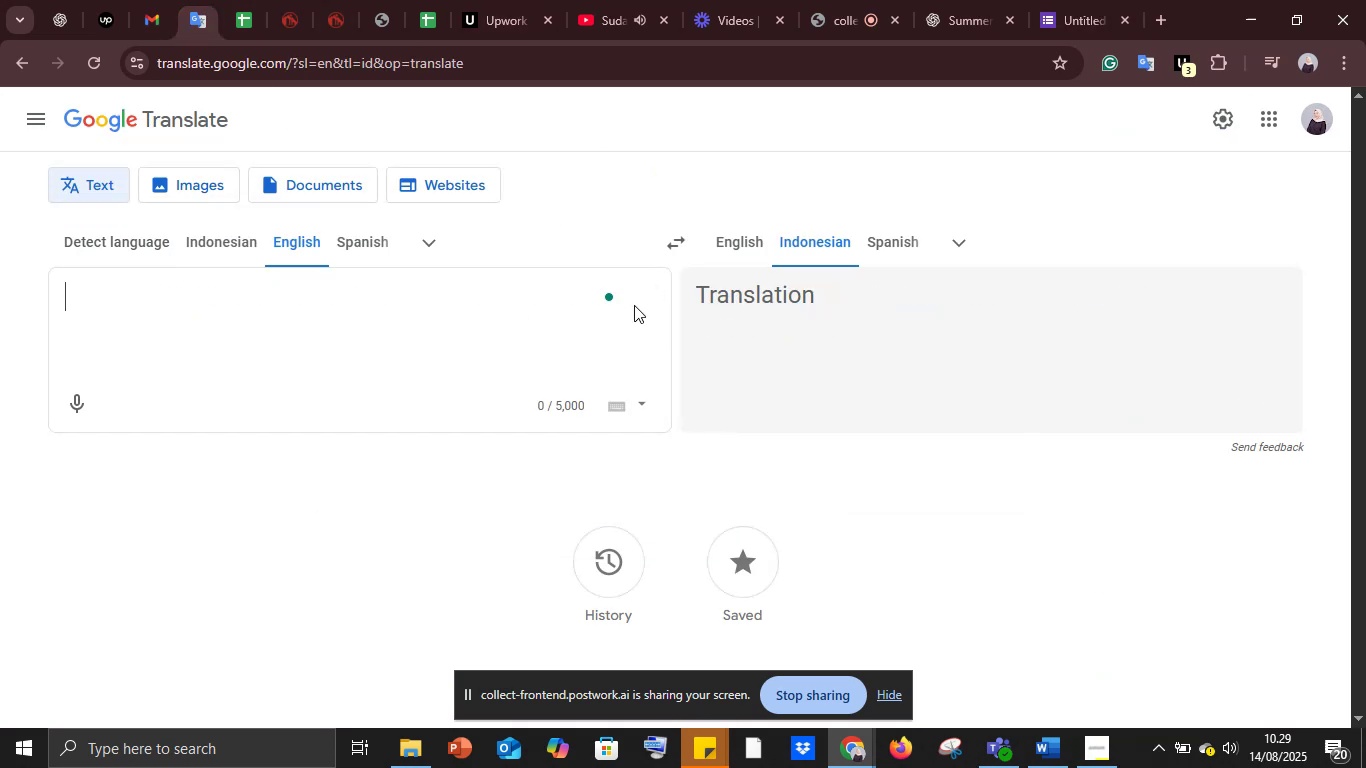 
key(Control+V)
 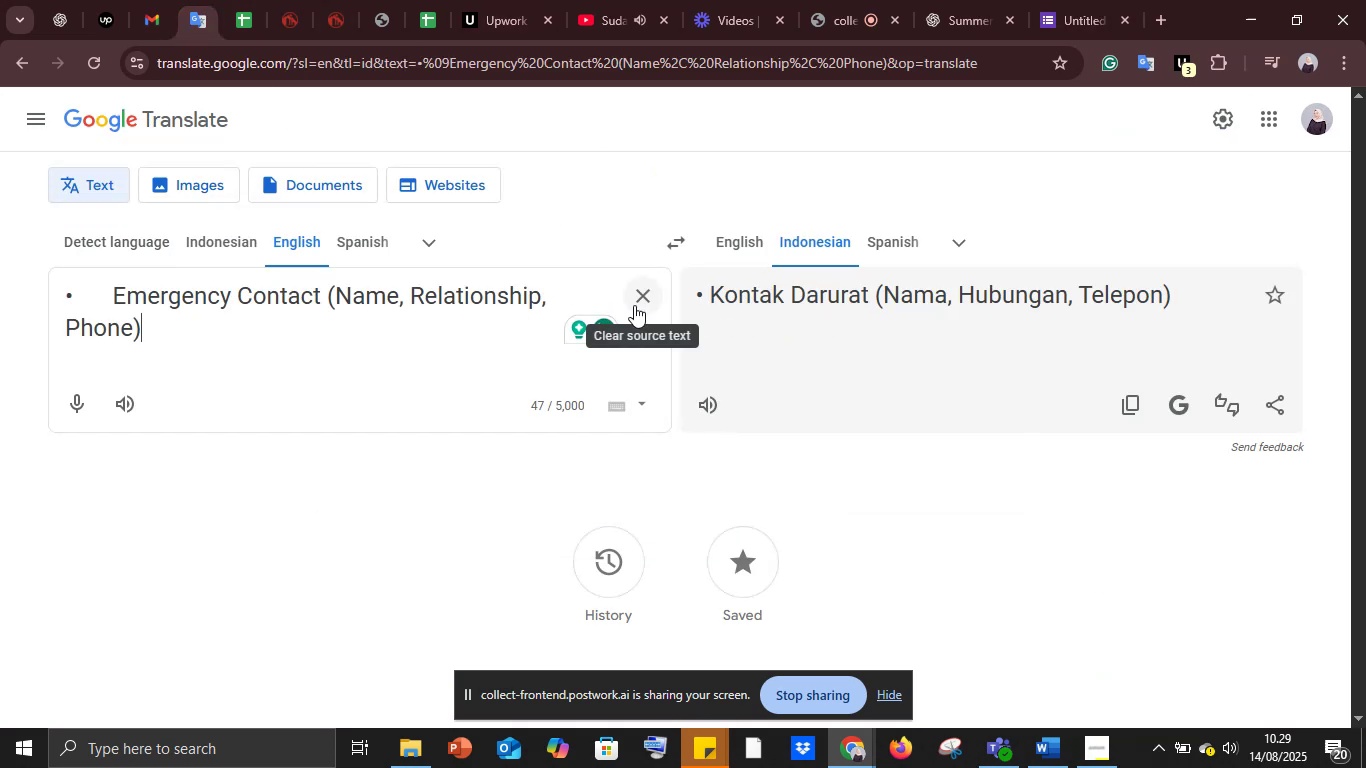 
mouse_move([983, 0])
 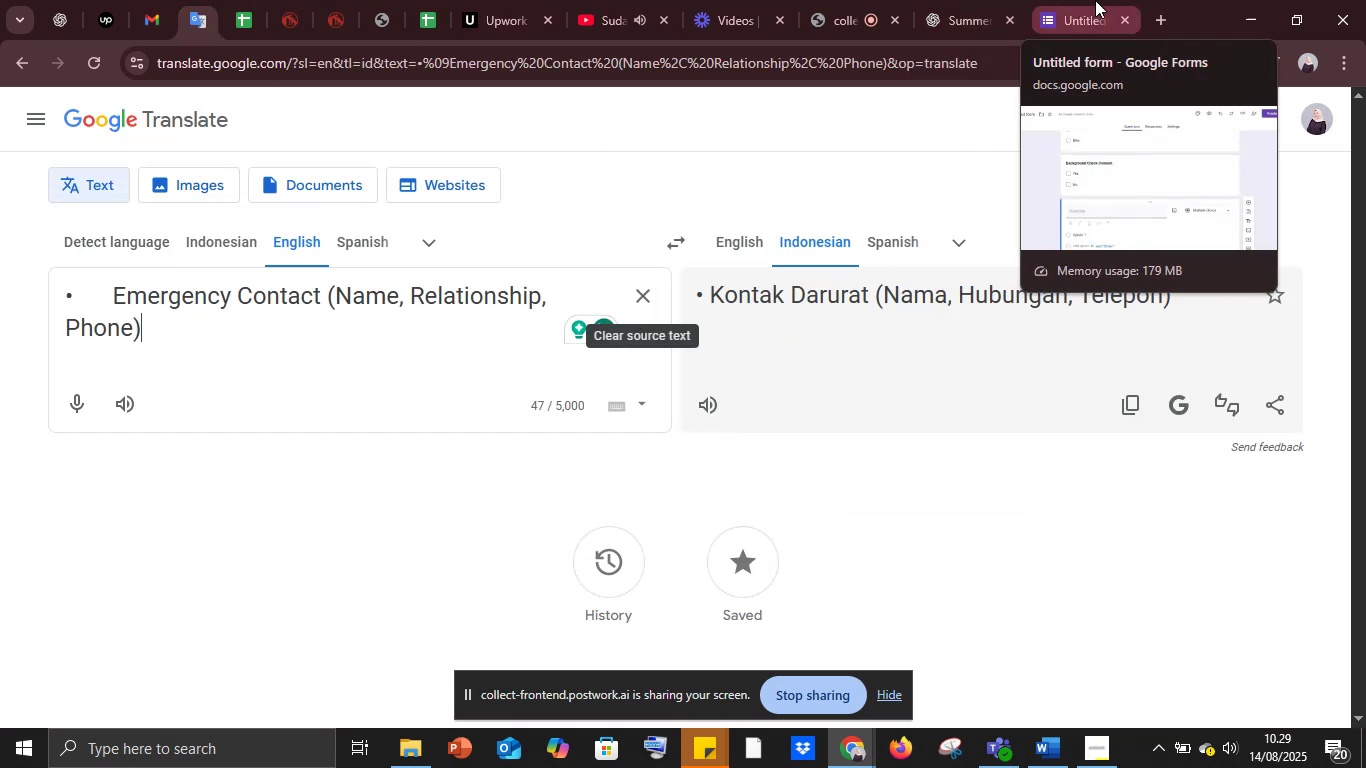 
left_click([1095, 0])
 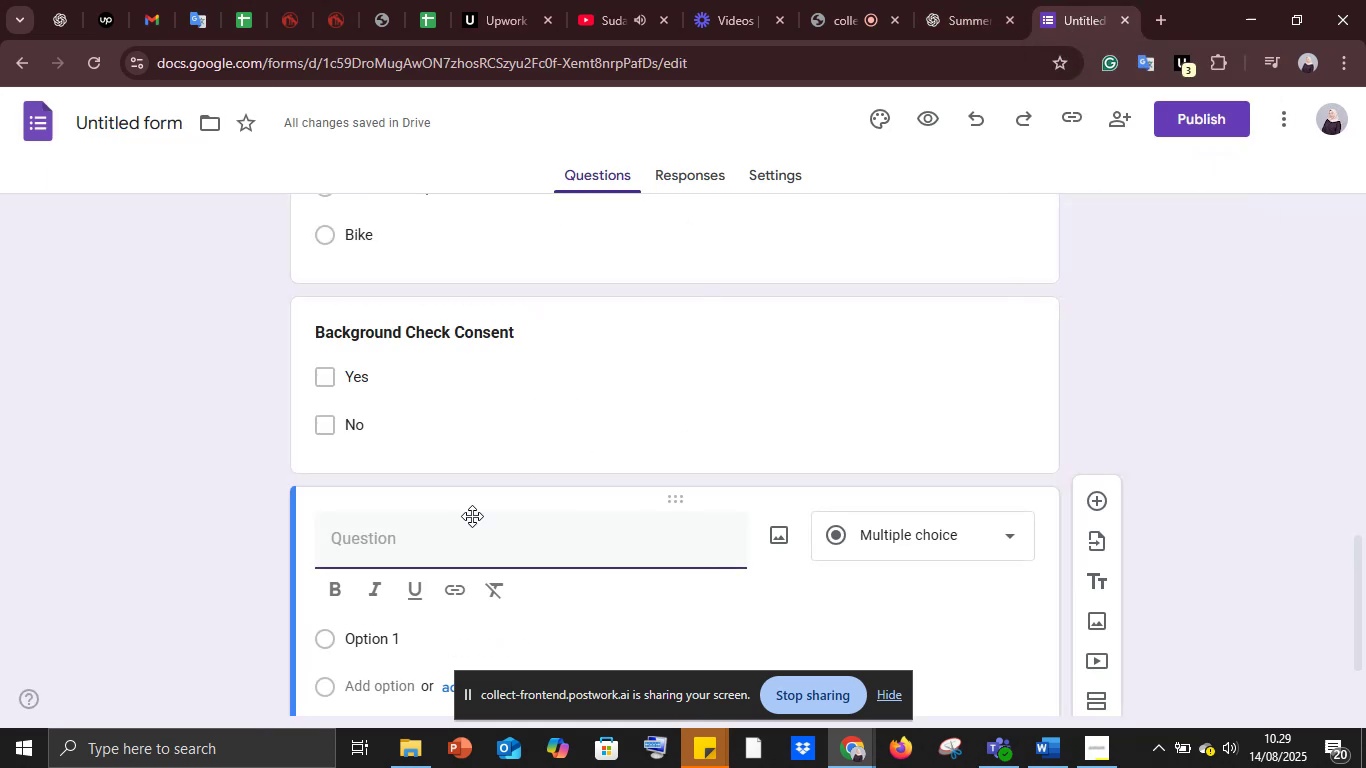 
key(Control+C)
 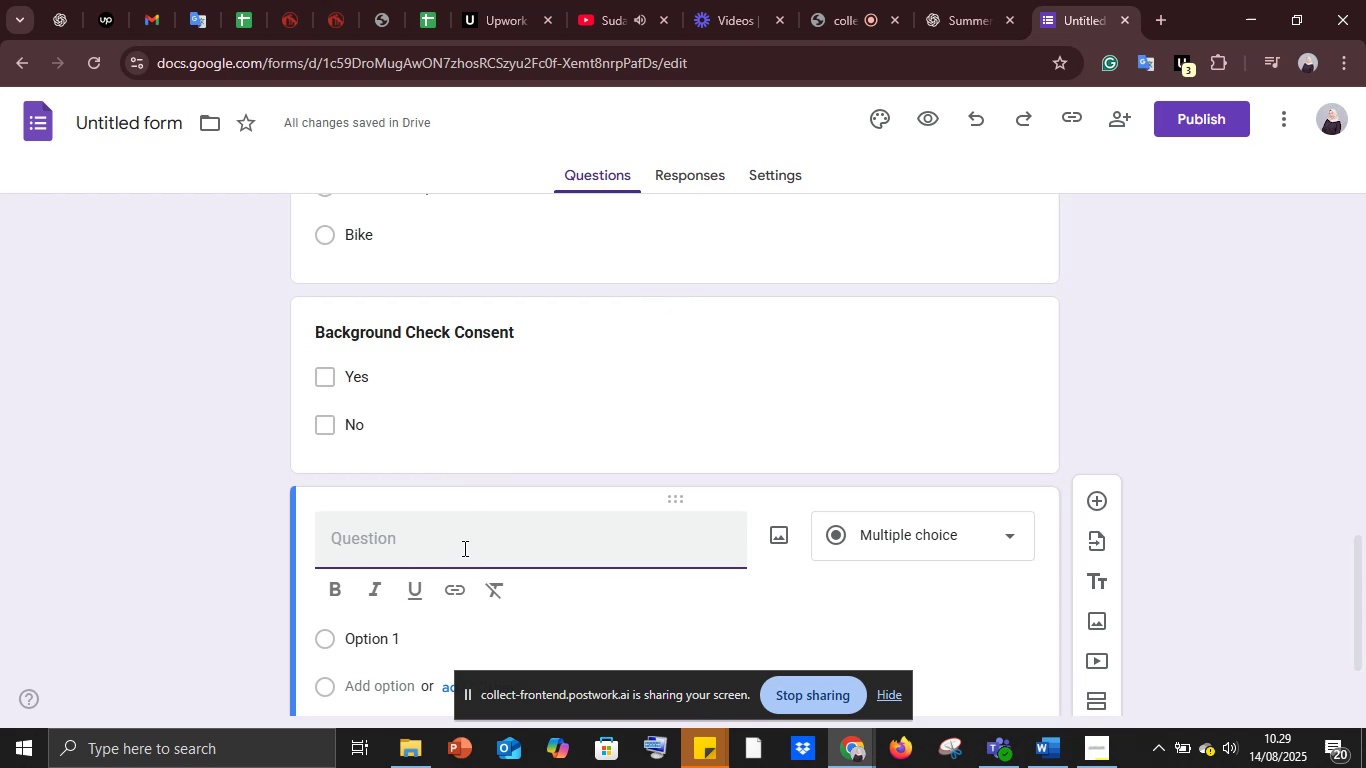 
key(Control+V)
 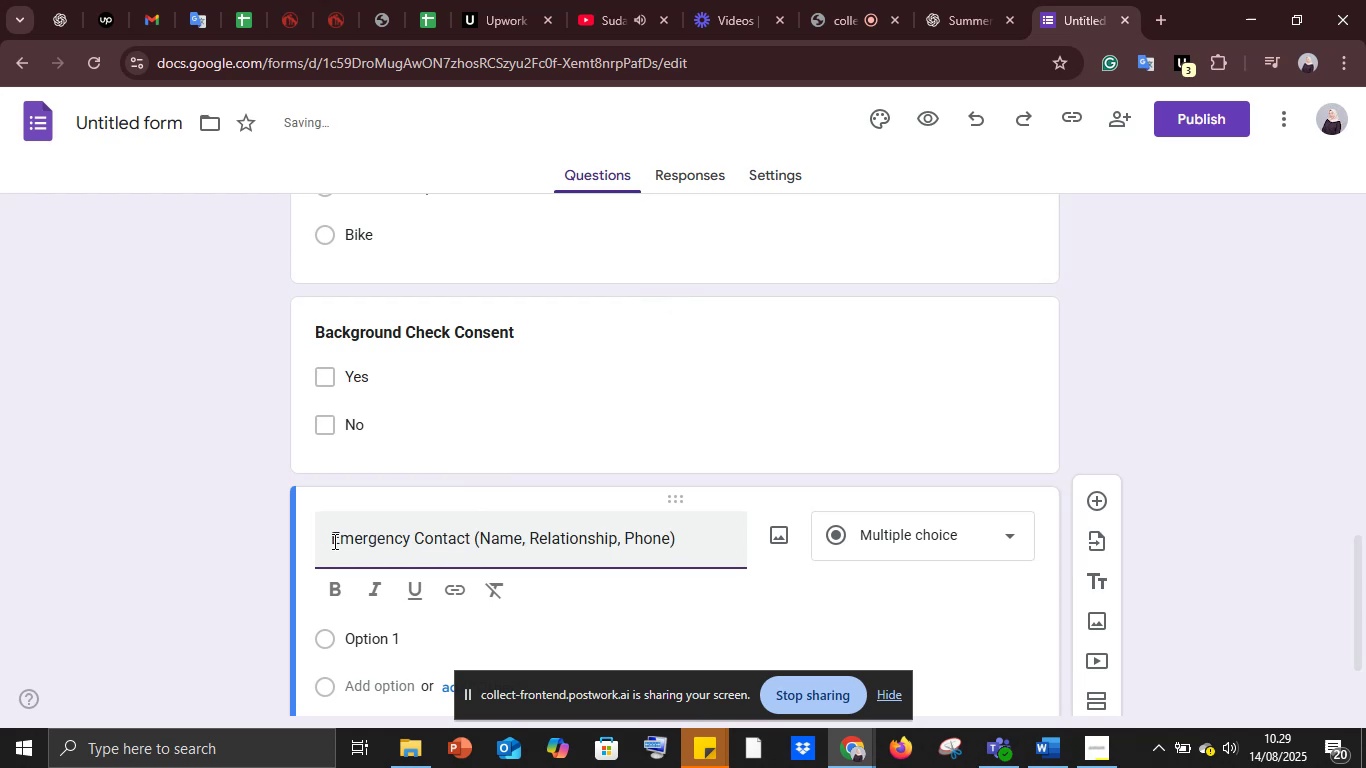 
left_click_drag(start_coordinate=[338, 536], to_coordinate=[747, 558])
 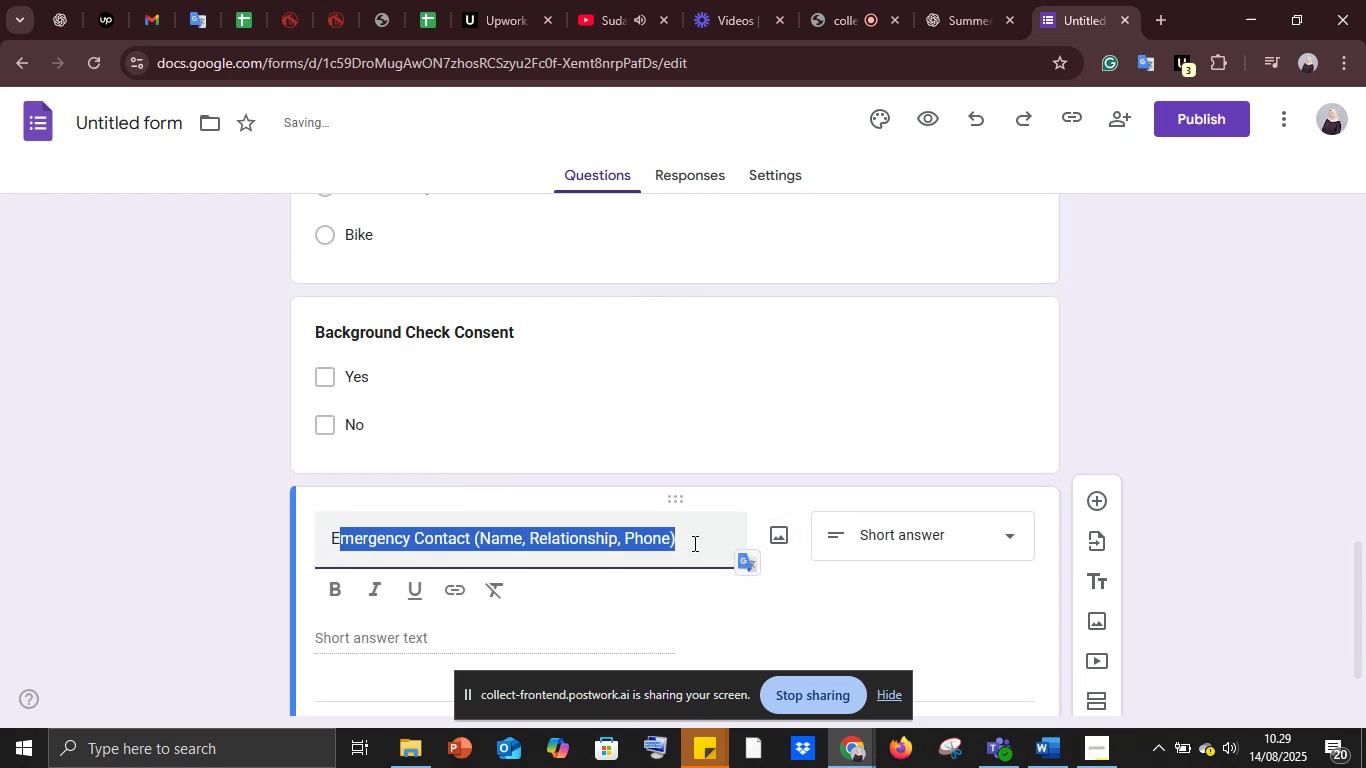 
left_click([693, 543])
 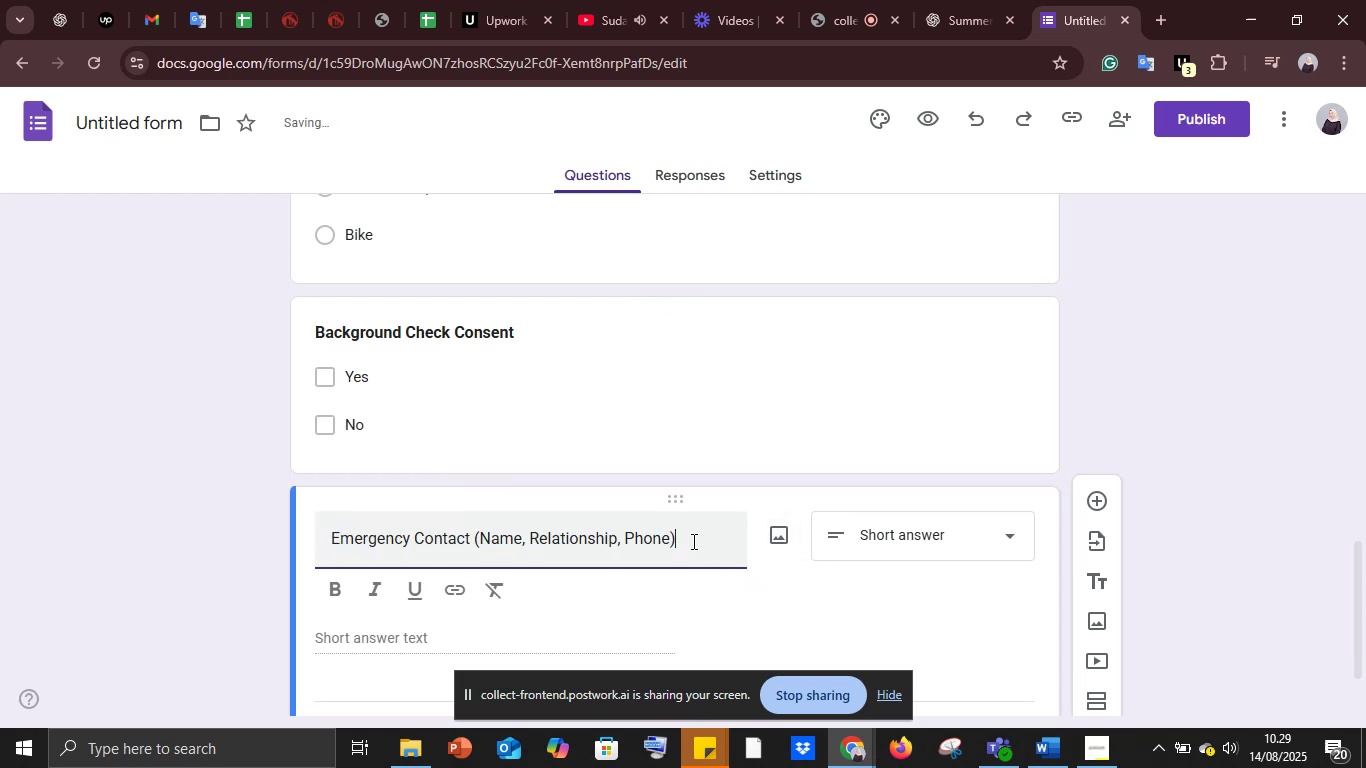 
left_click_drag(start_coordinate=[692, 541], to_coordinate=[292, 539])
 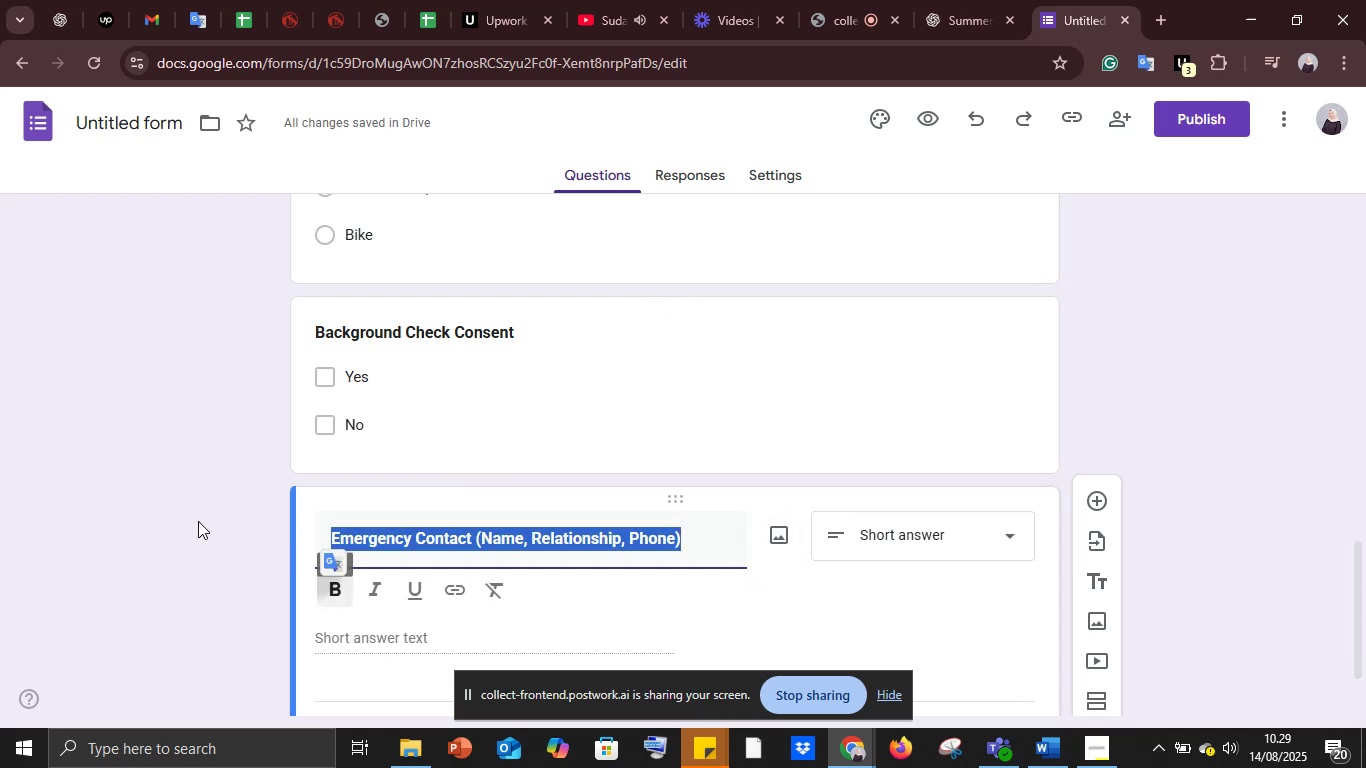 
double_click([196, 515])
 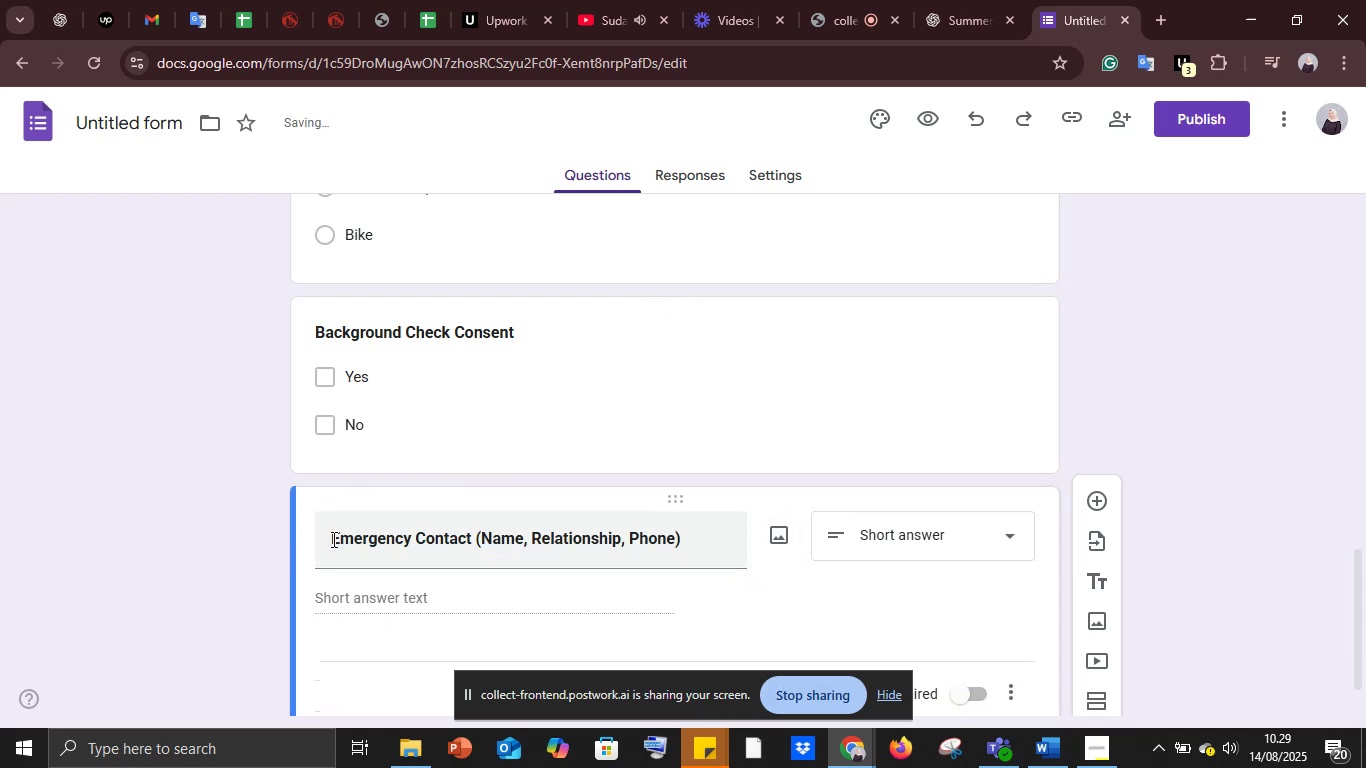 
left_click([328, 539])
 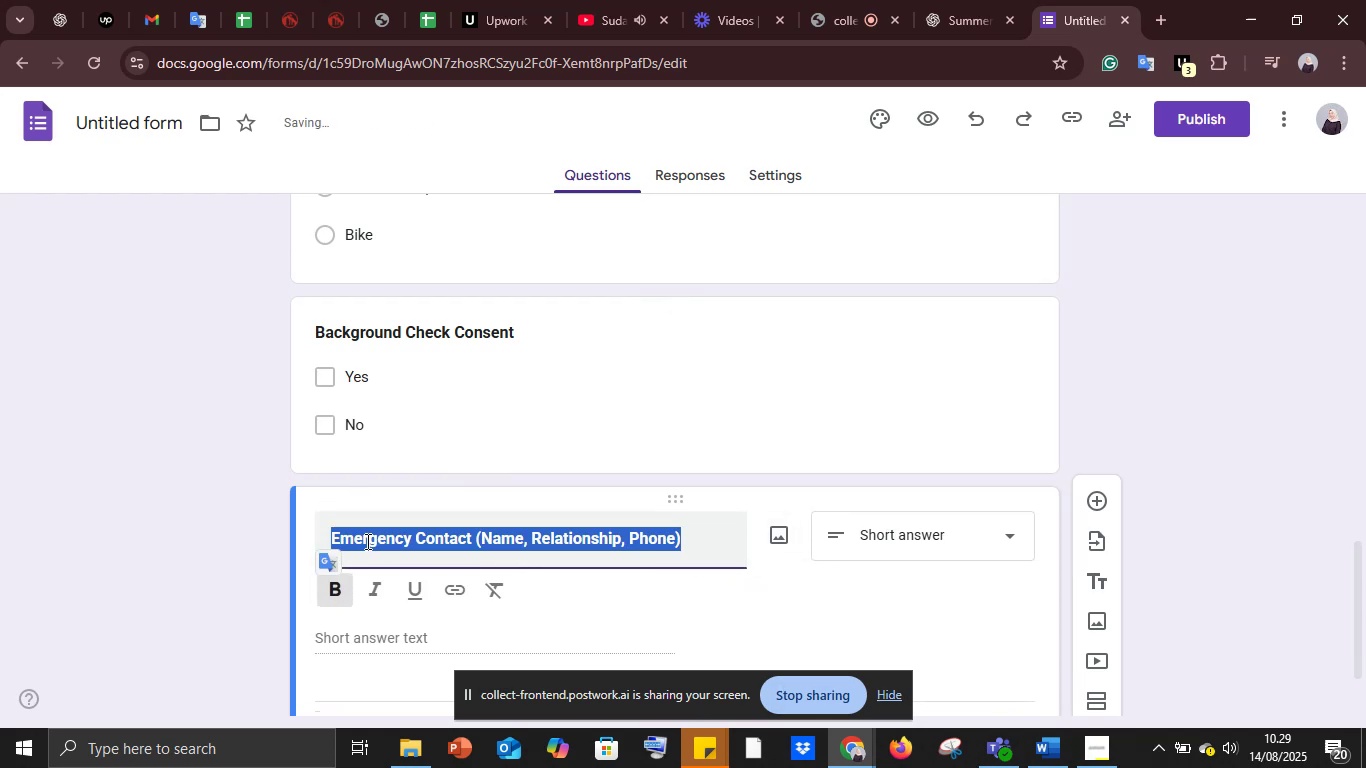 
left_click([372, 540])
 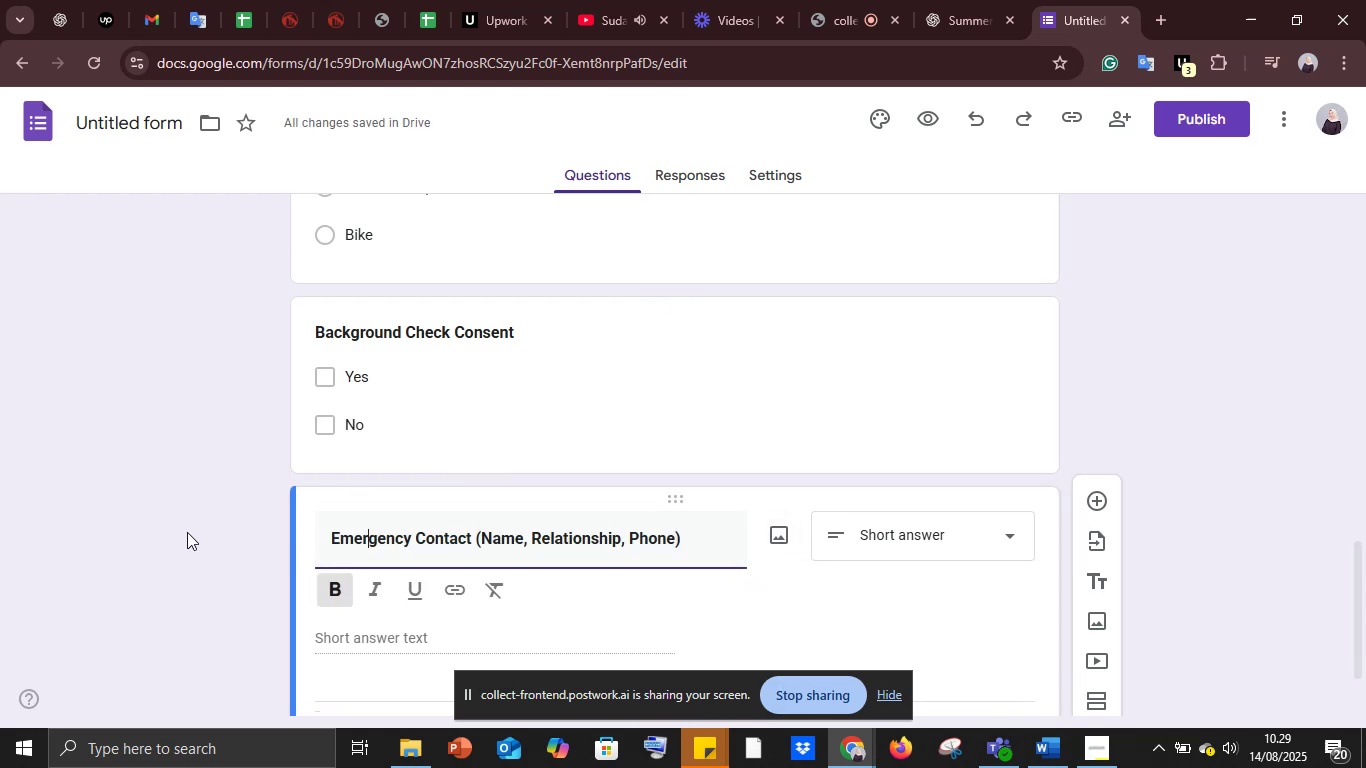 
double_click([187, 532])
 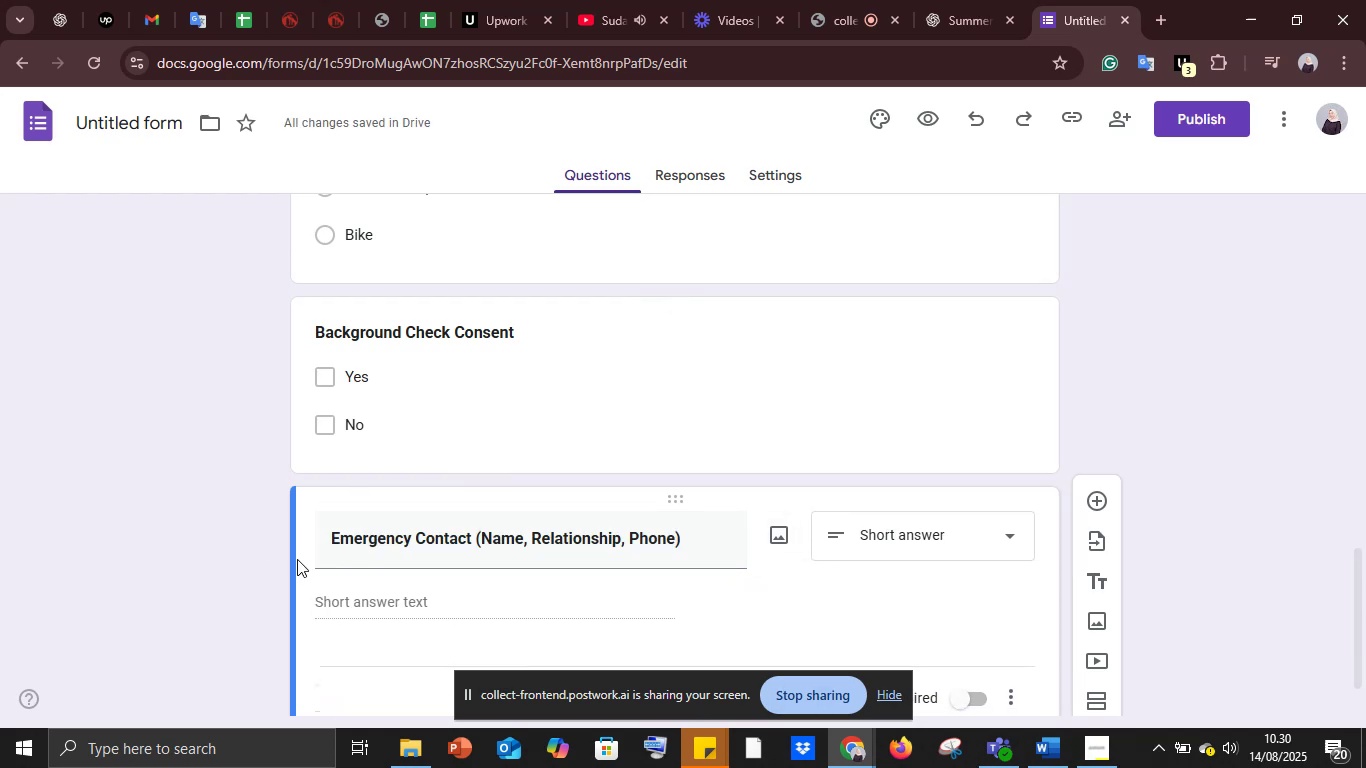 
scroll: coordinate [297, 560], scroll_direction: down, amount: 2.0
 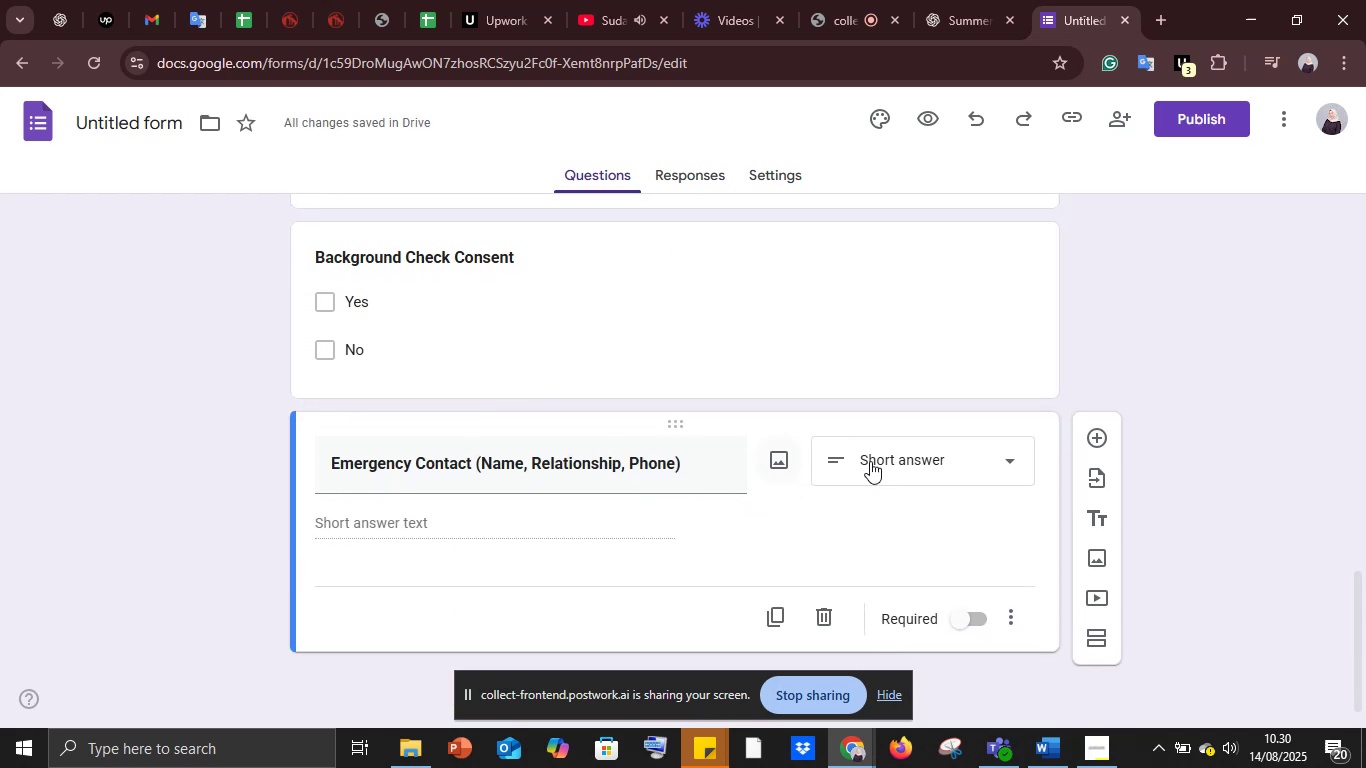 
left_click([875, 460])
 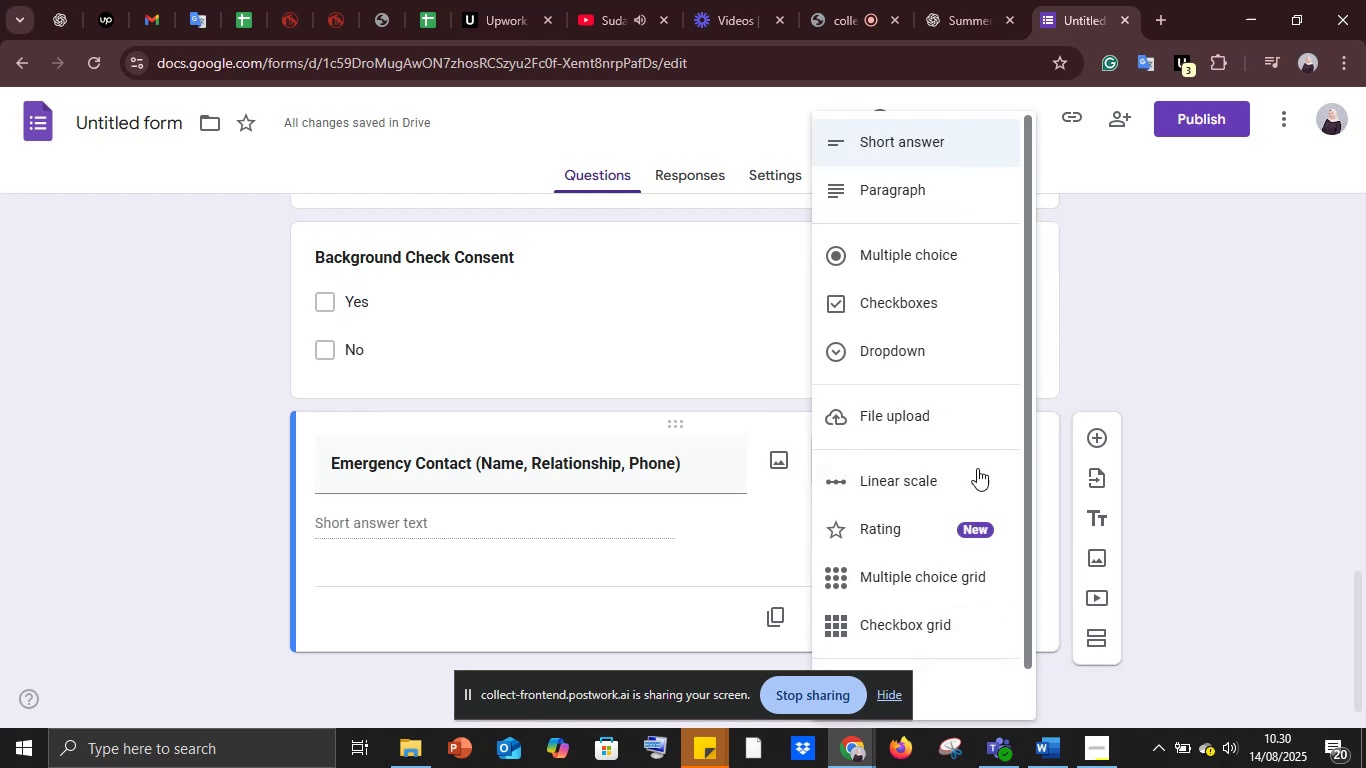 
left_click([930, 357])
 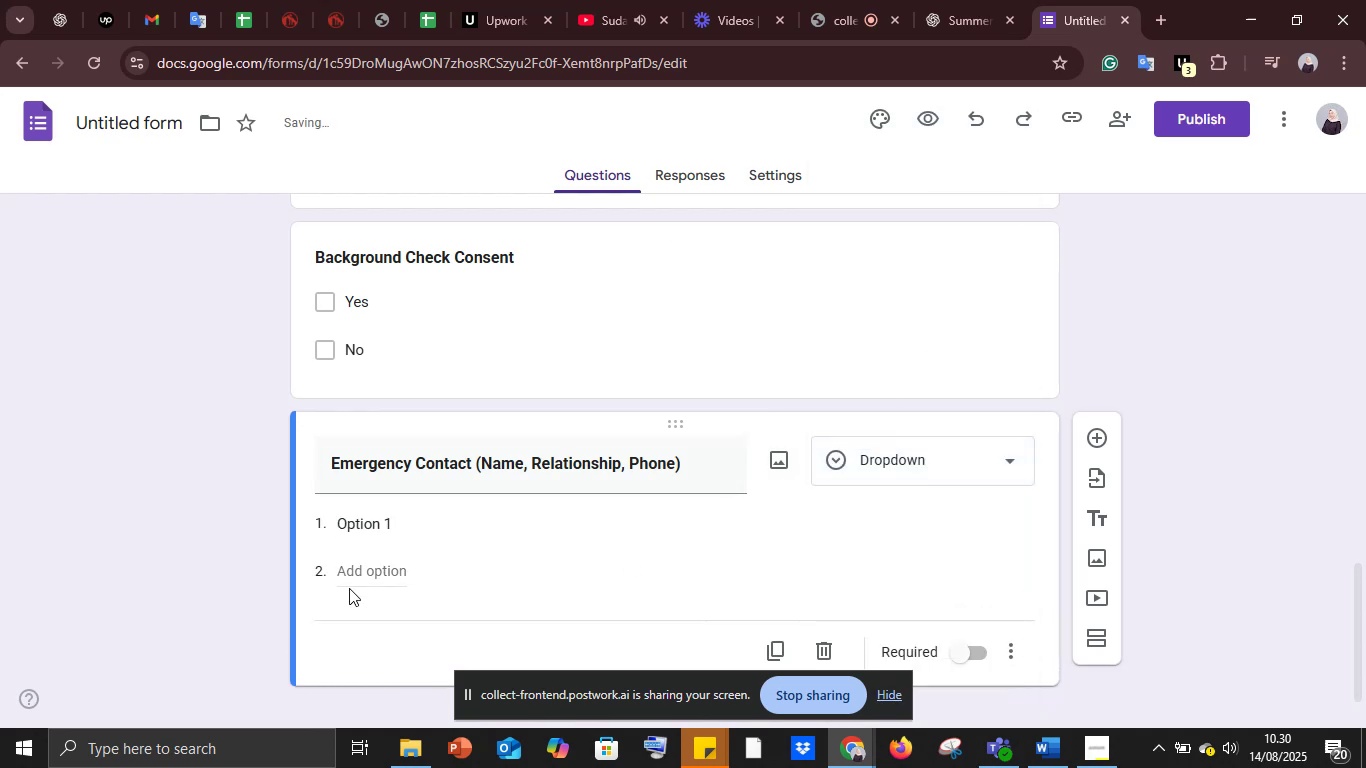 
left_click([398, 518])
 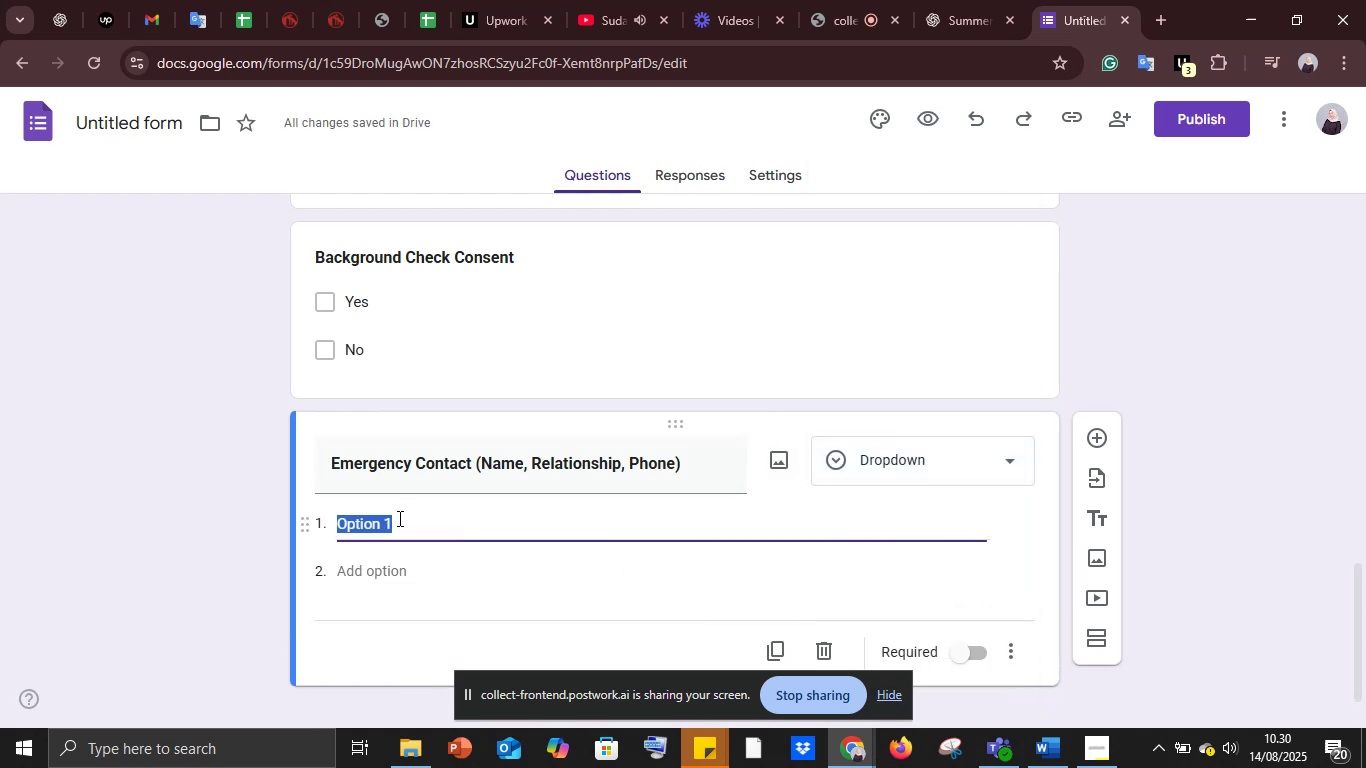 
key(Backspace)
 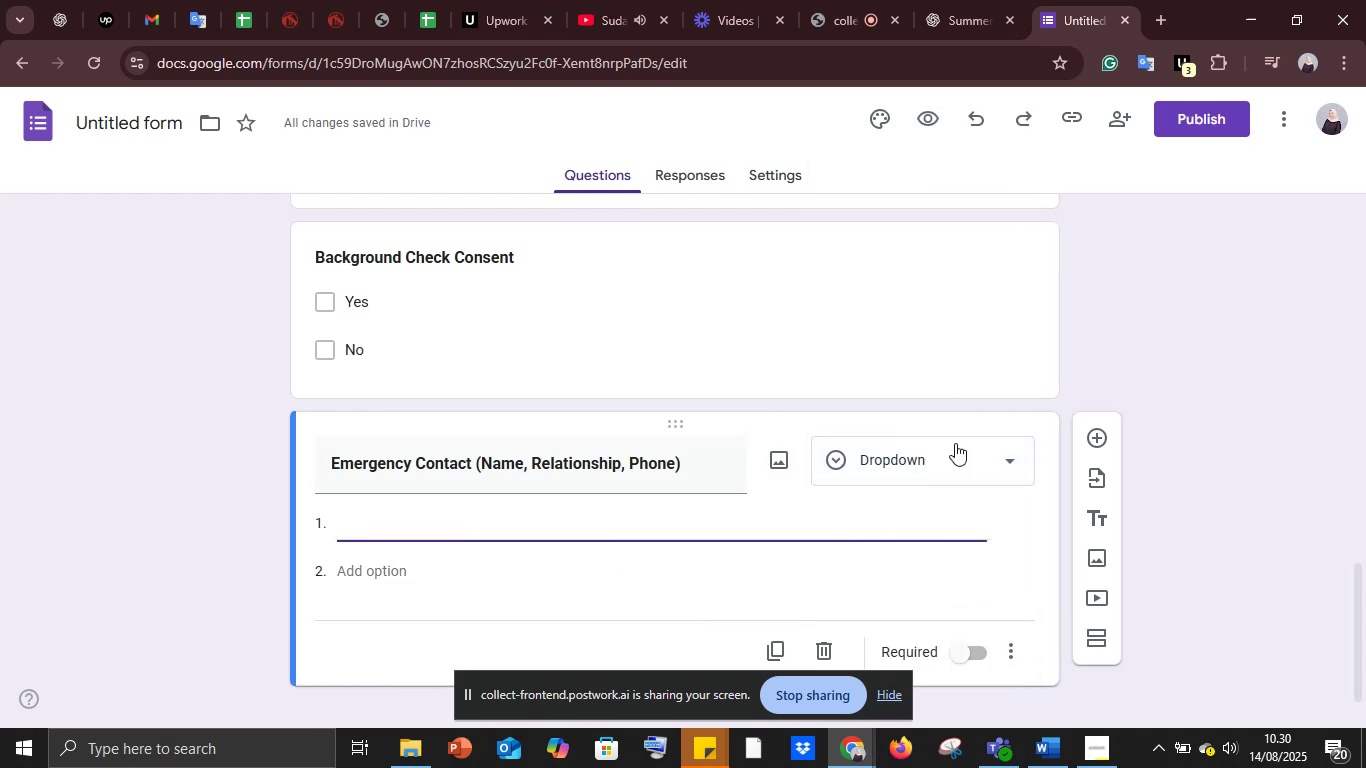 
left_click([926, 451])
 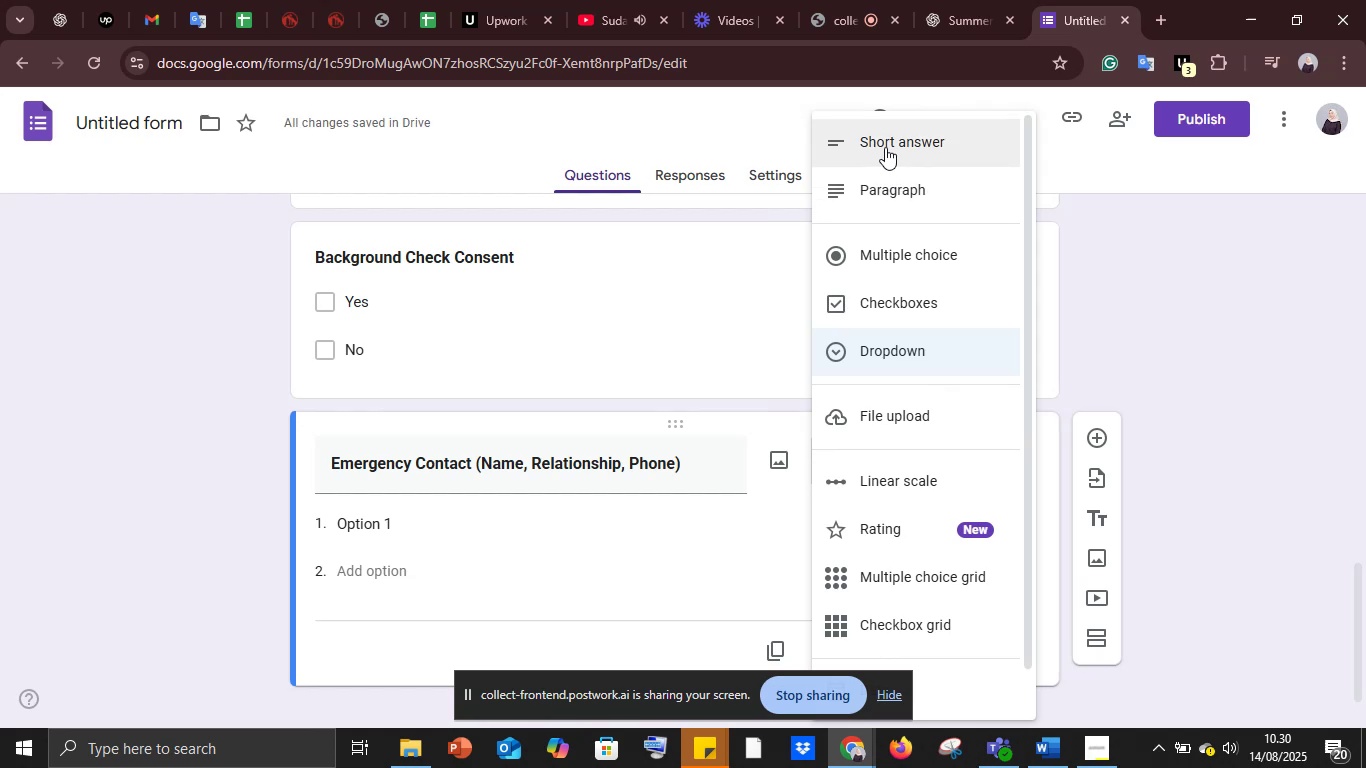 
left_click([885, 147])
 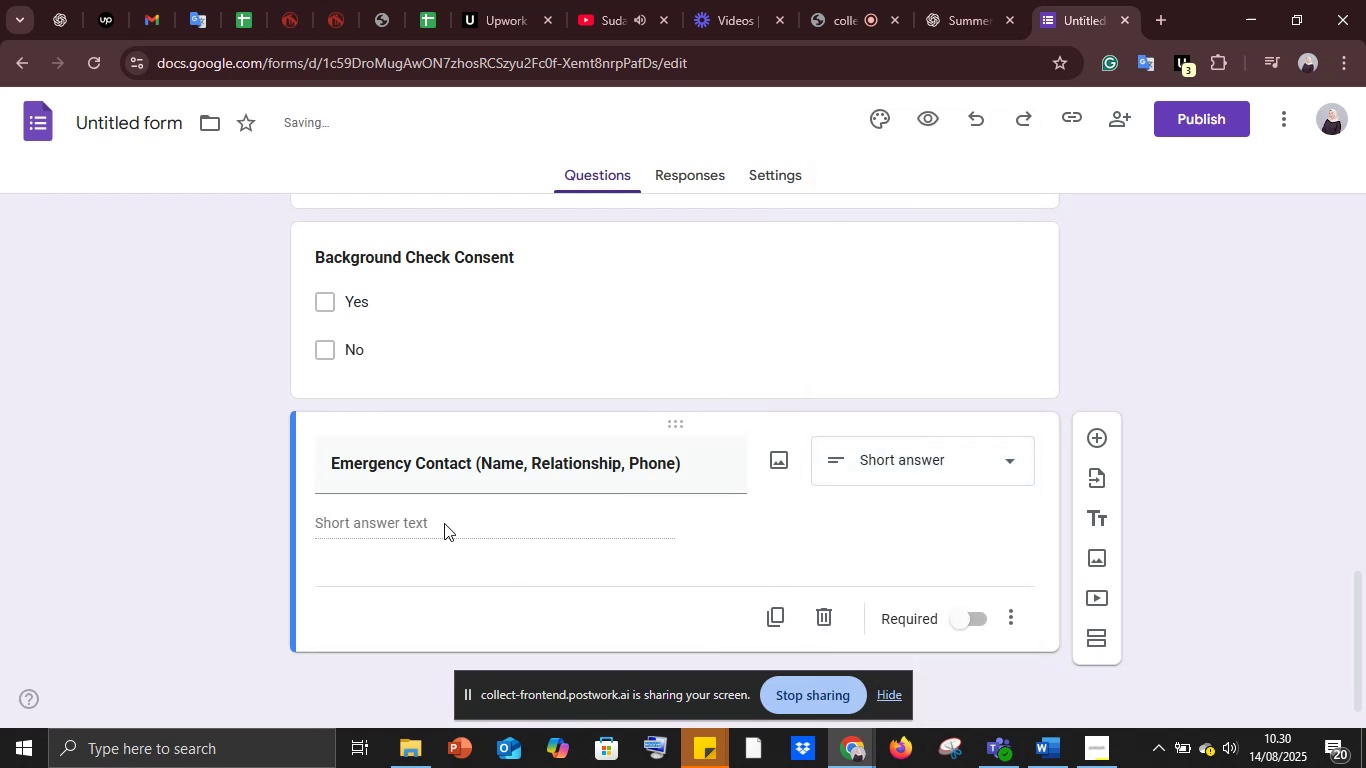 
left_click([440, 518])
 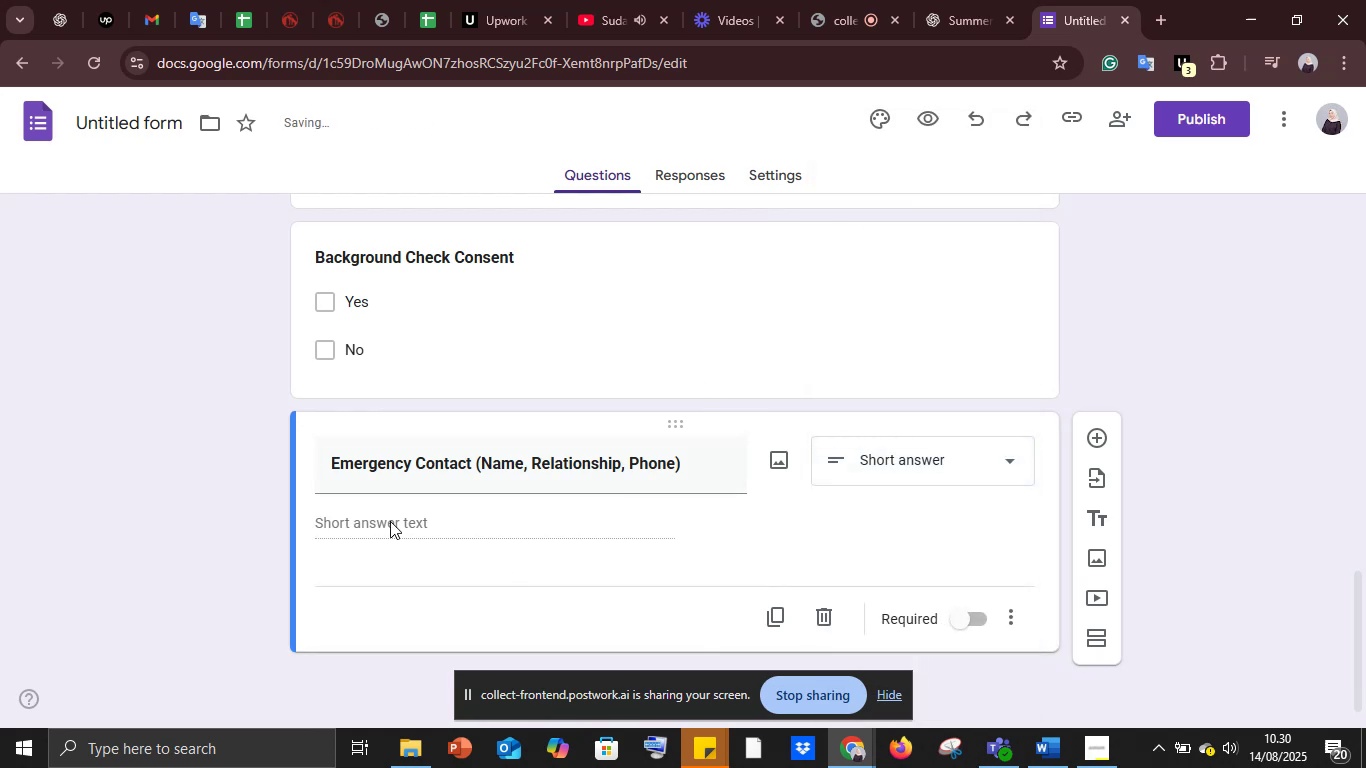 
double_click([390, 521])
 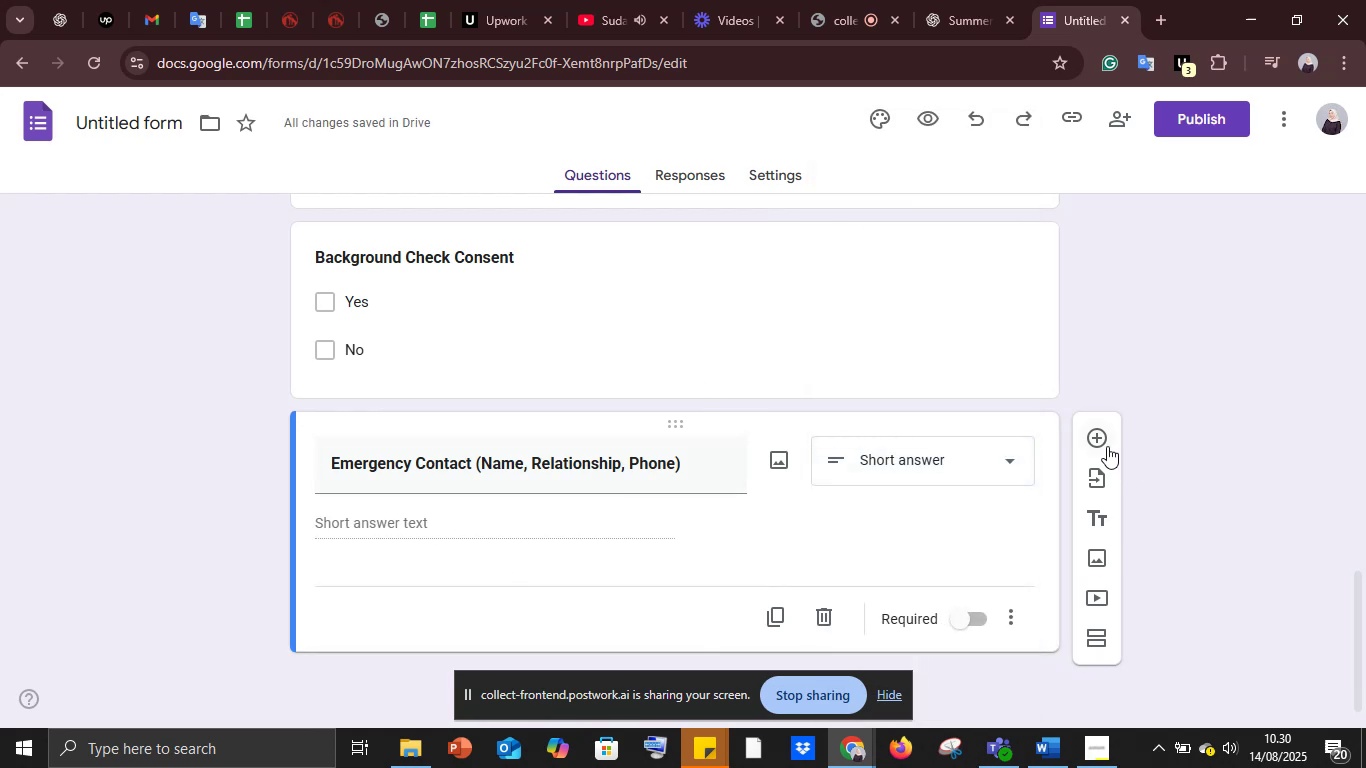 
left_click([1211, 570])
 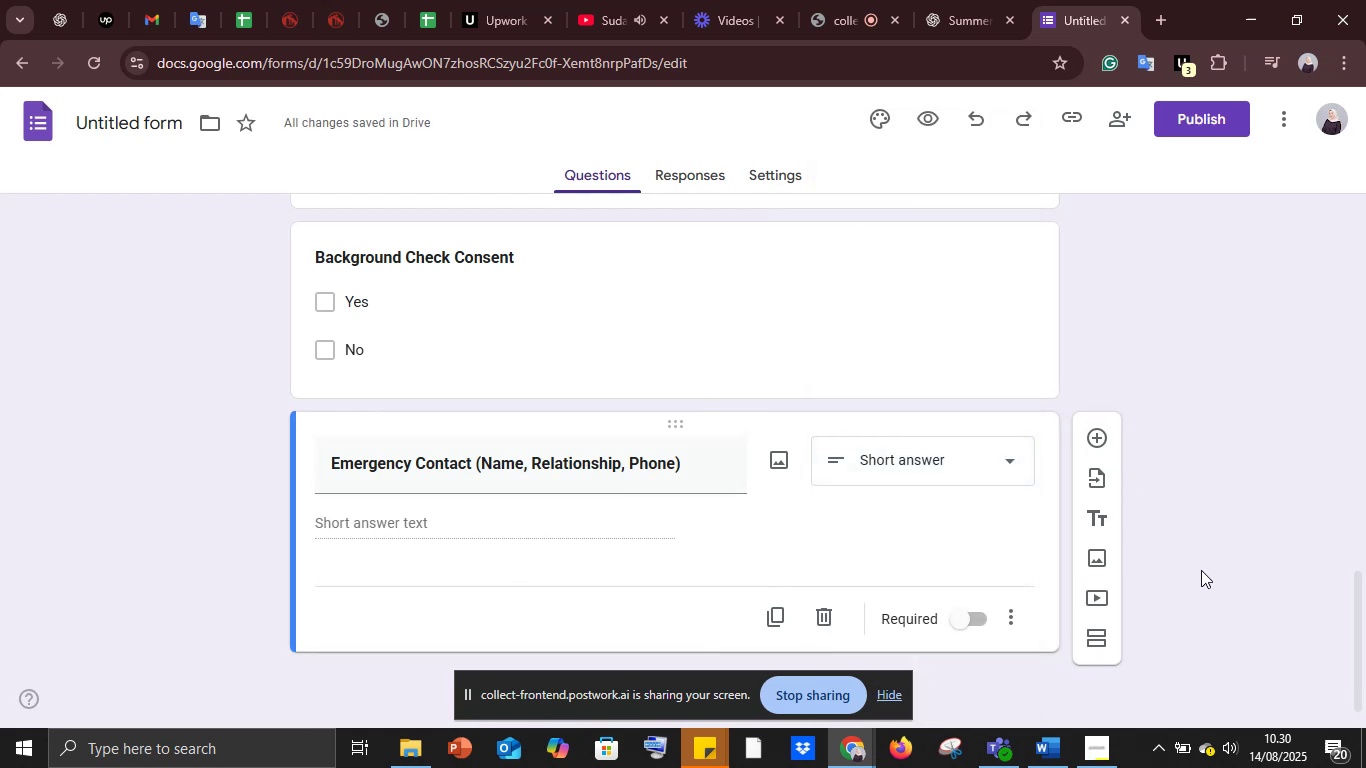 
scroll: coordinate [1201, 570], scroll_direction: down, amount: 4.0
 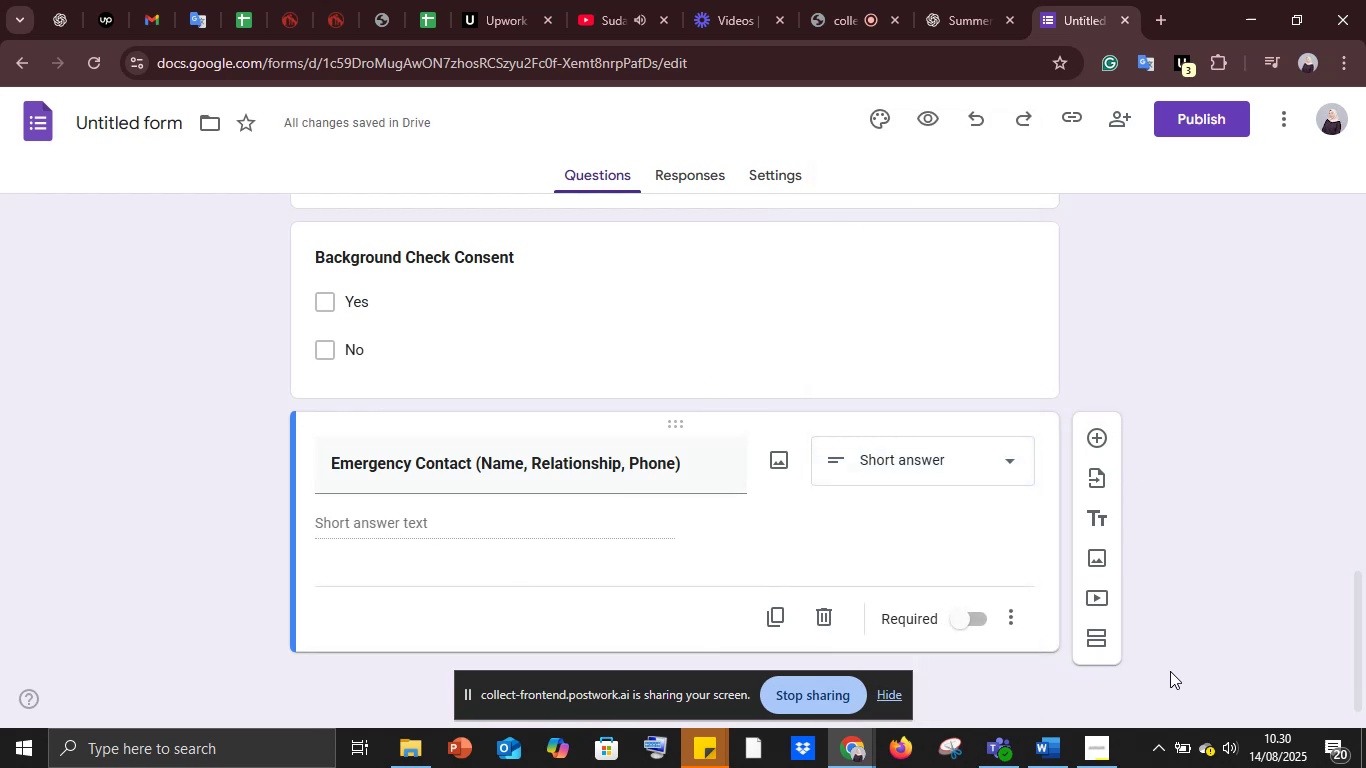 
left_click([1170, 672])
 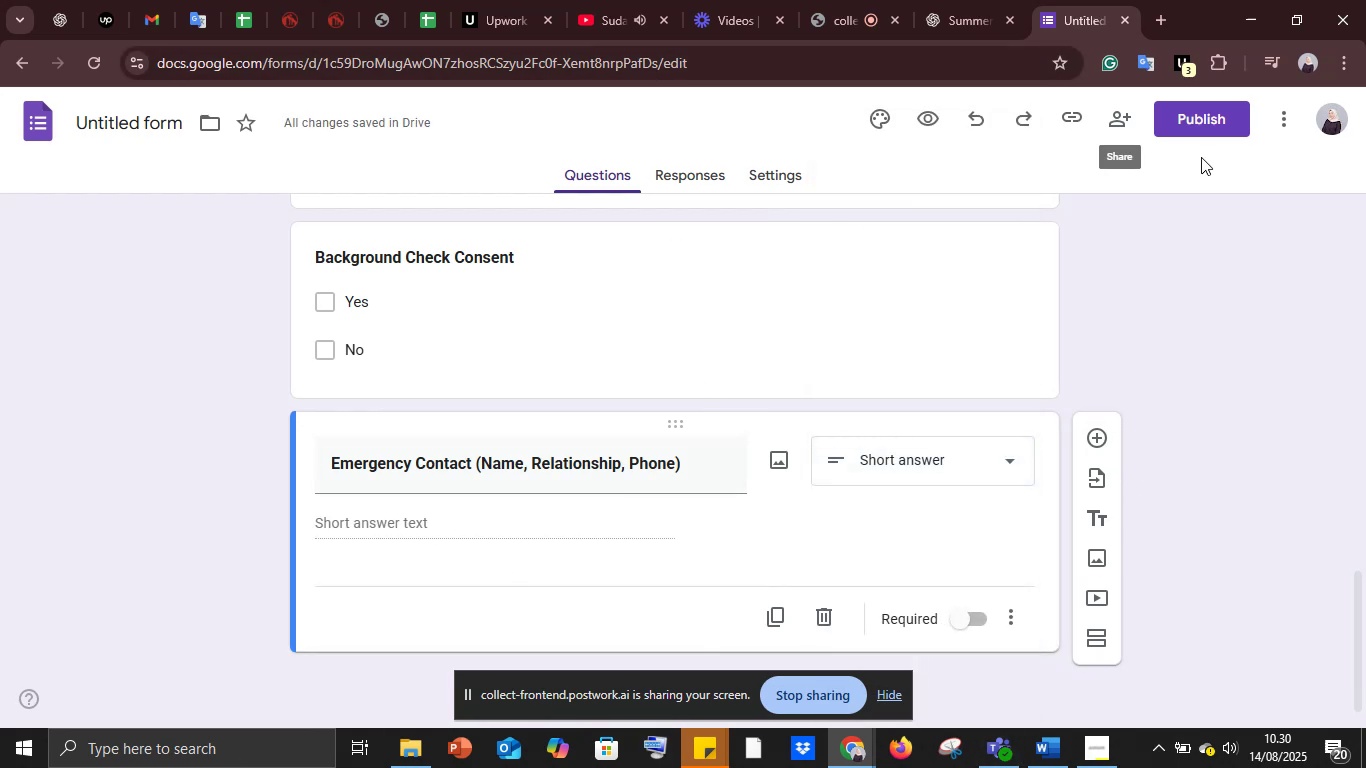 
left_click([1193, 113])
 